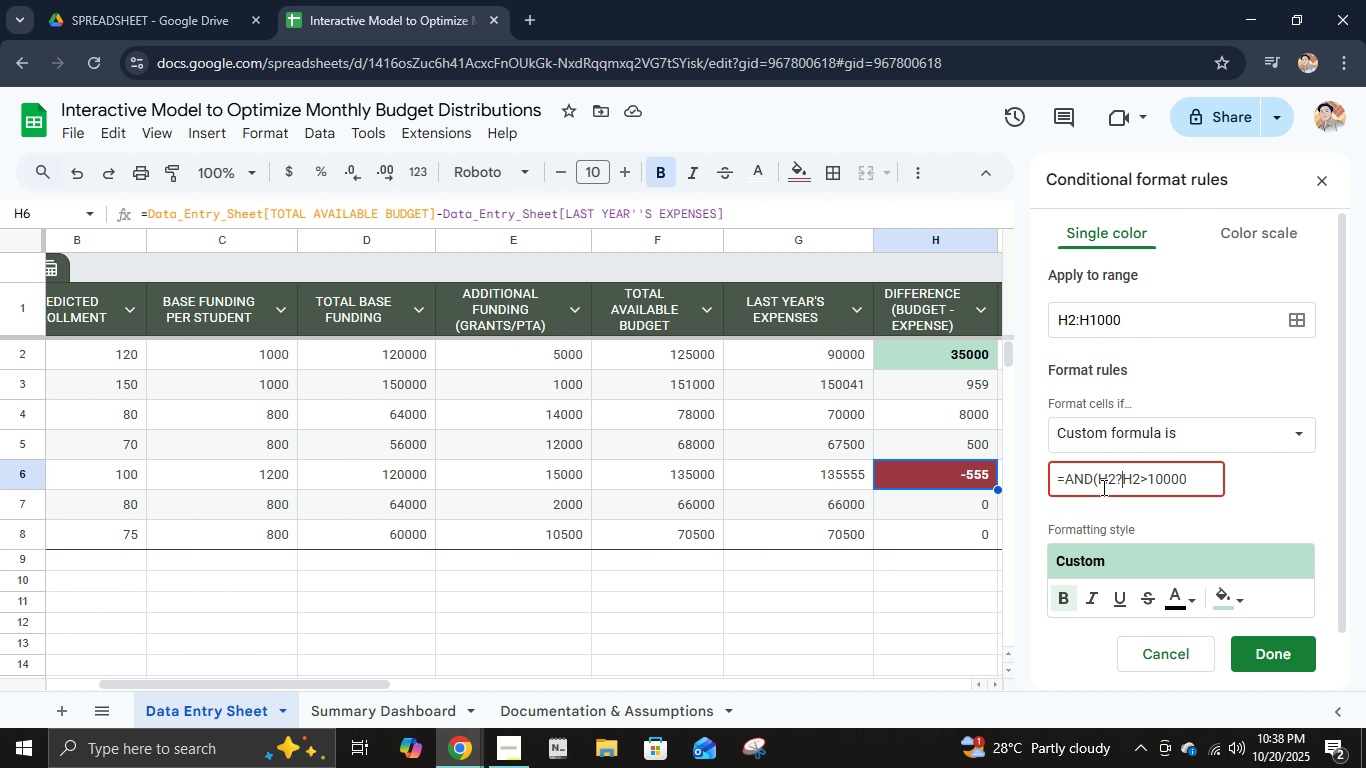 
key(Backspace)
 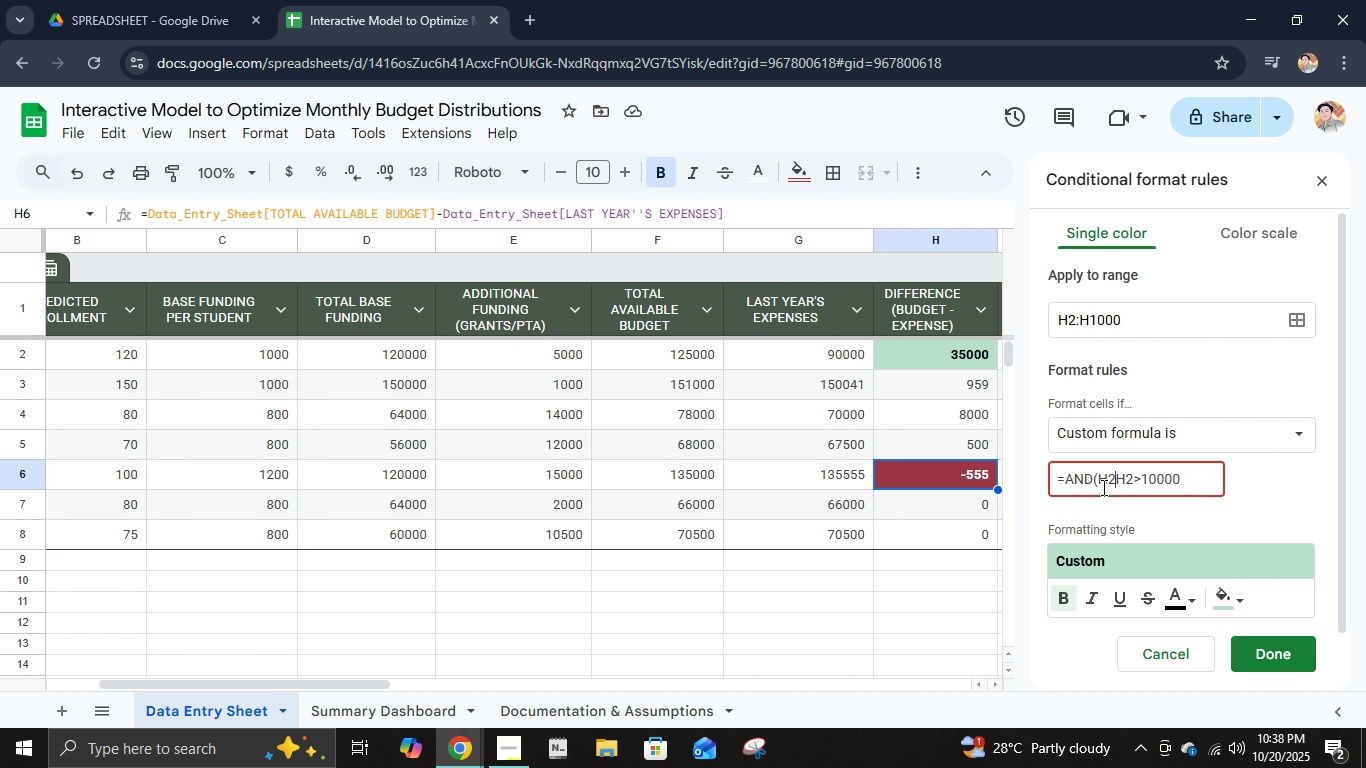 
key(Backspace)
 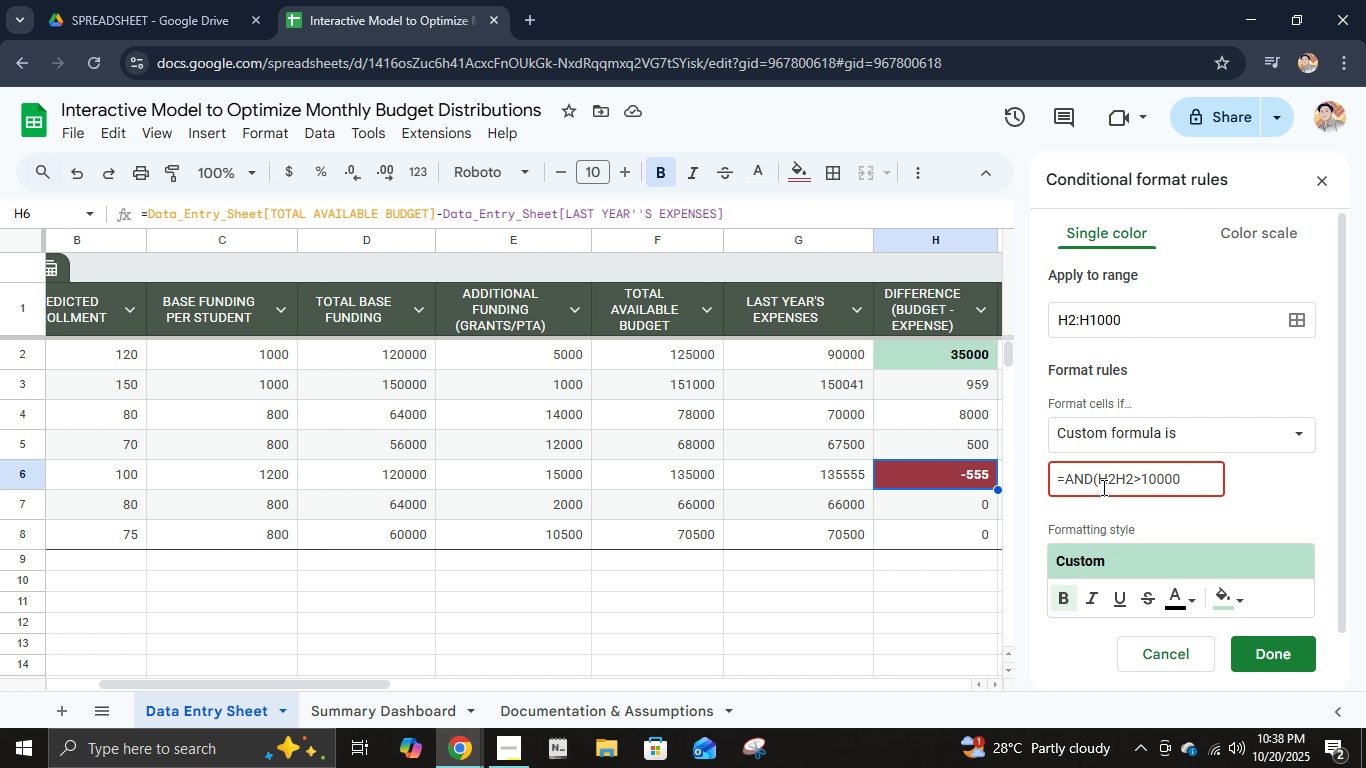 
key(Equal)
 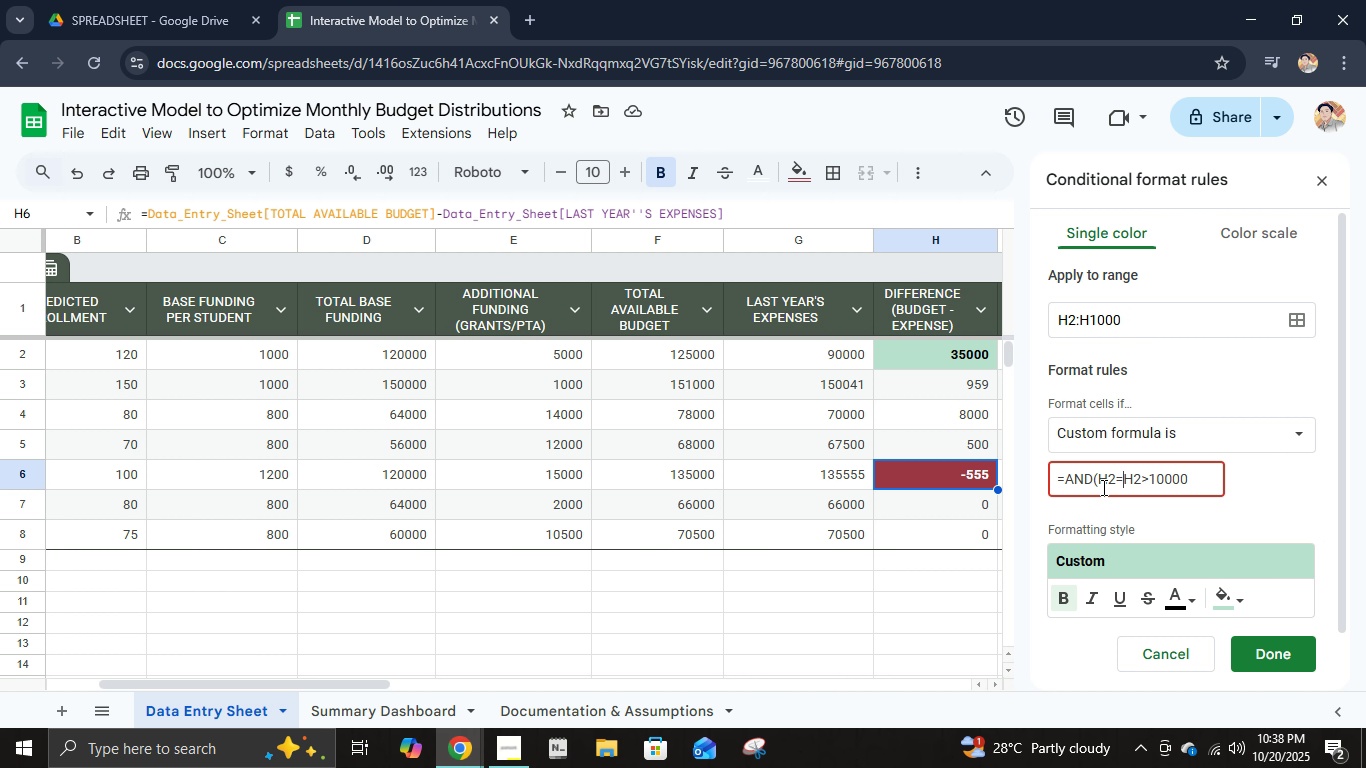 
key(Backspace)
 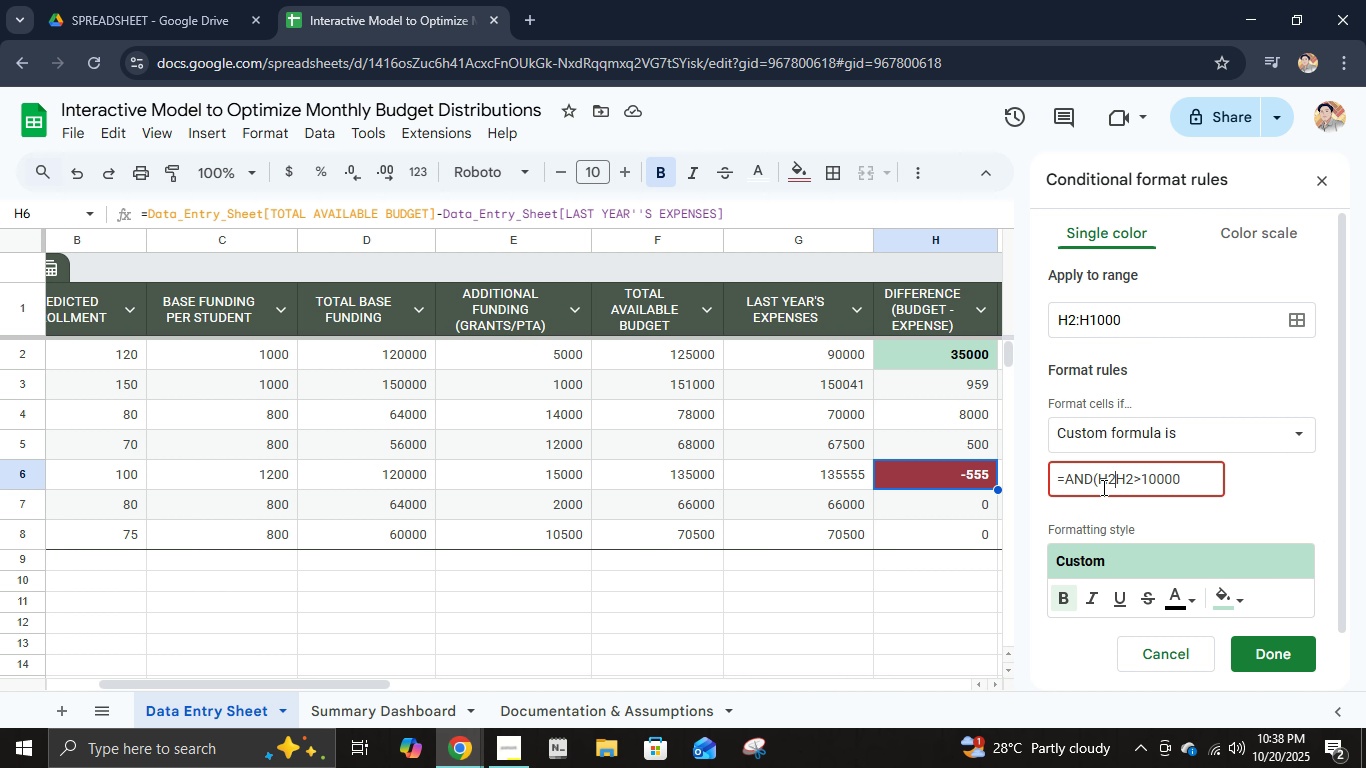 
key(Shift+ShiftRight)
 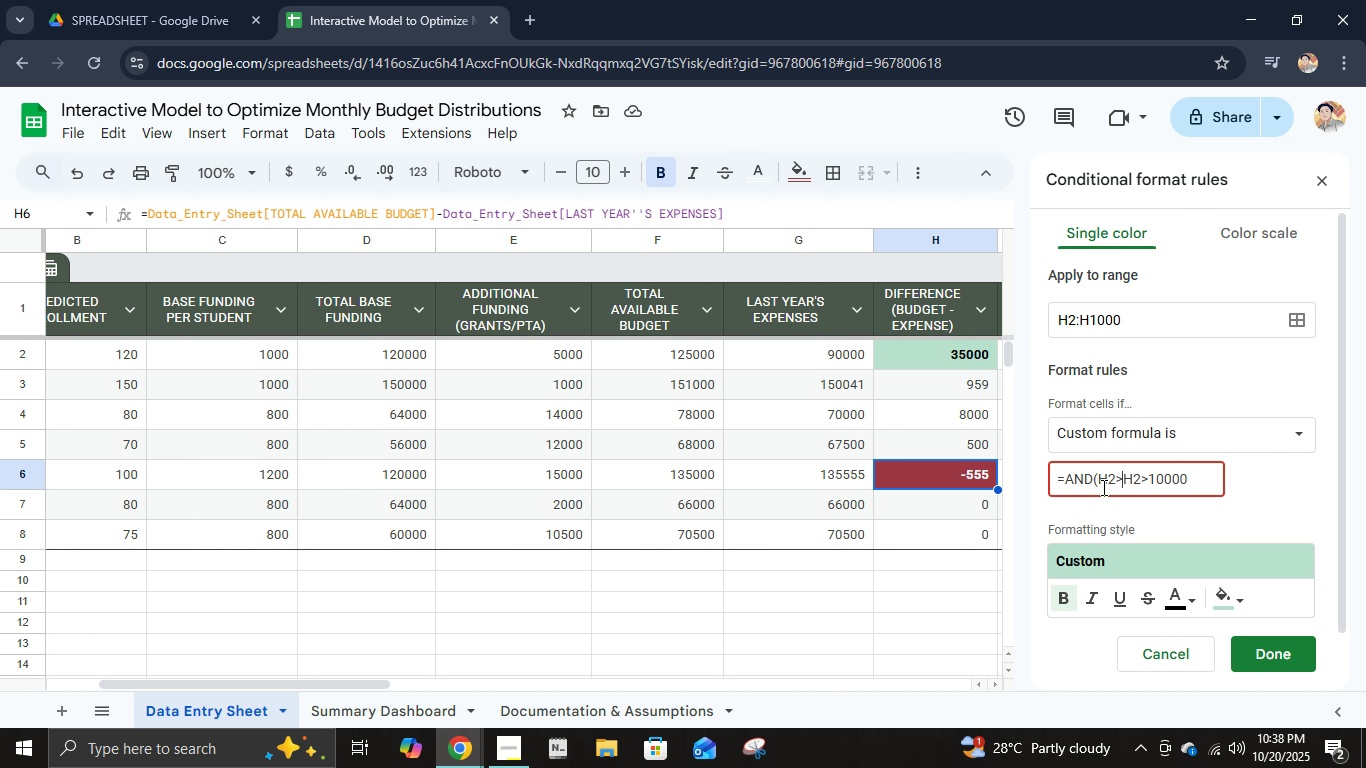 
key(Shift+Period)
 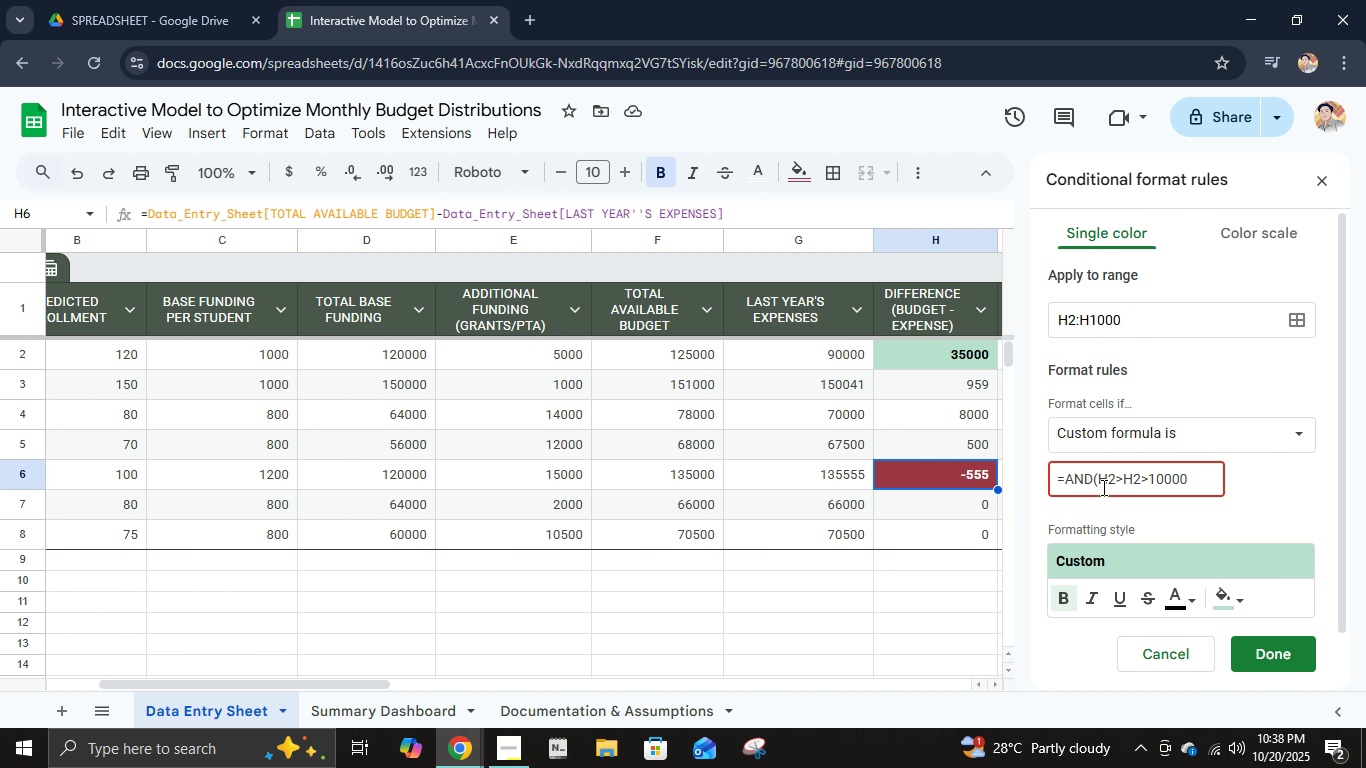 
key(Equal)
 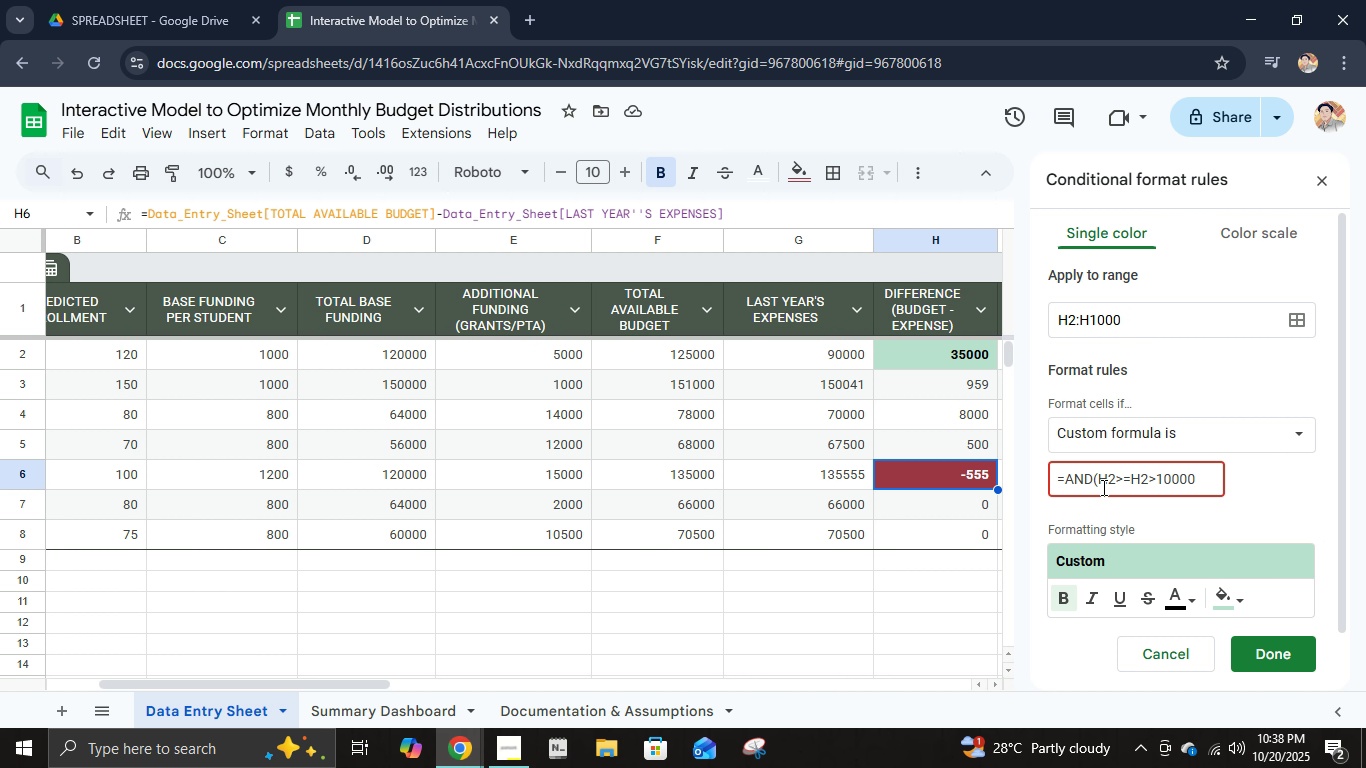 
key(Numpad0)
 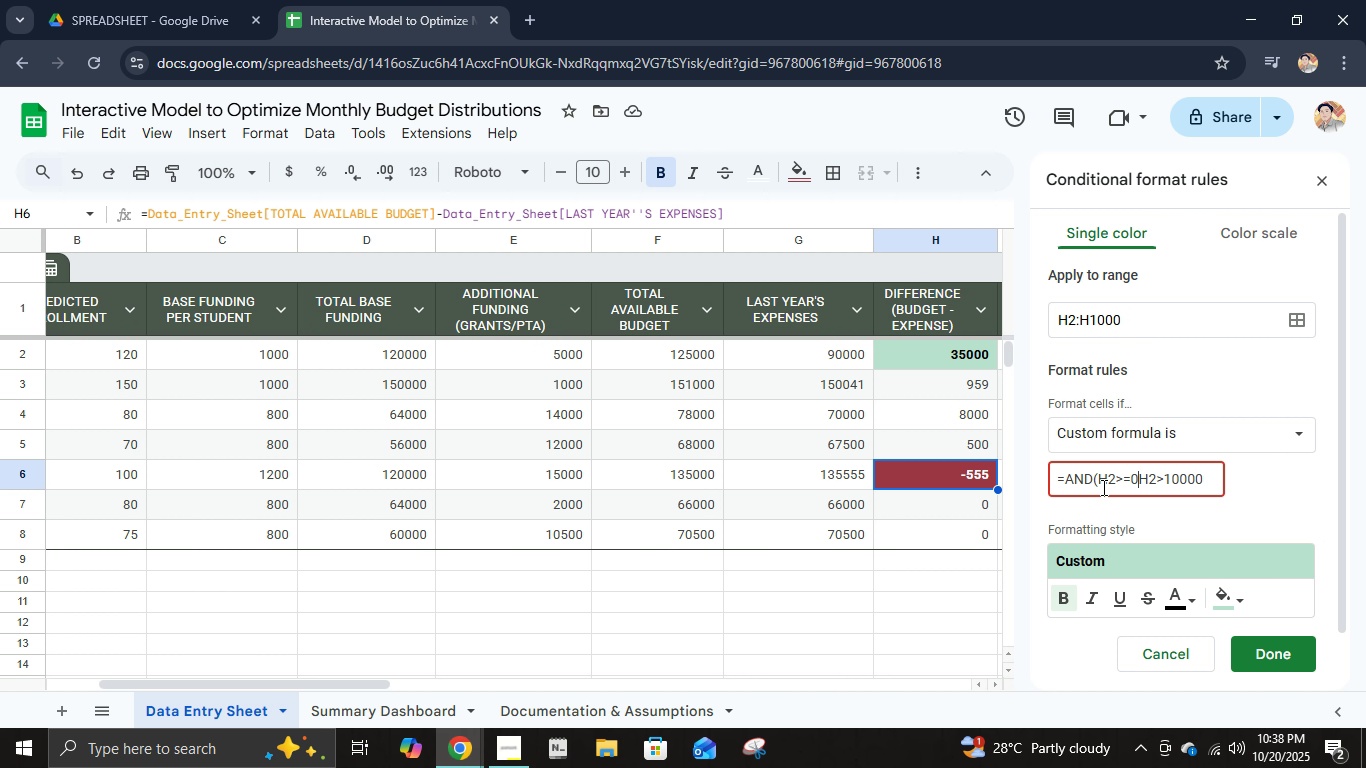 
key(Period)
 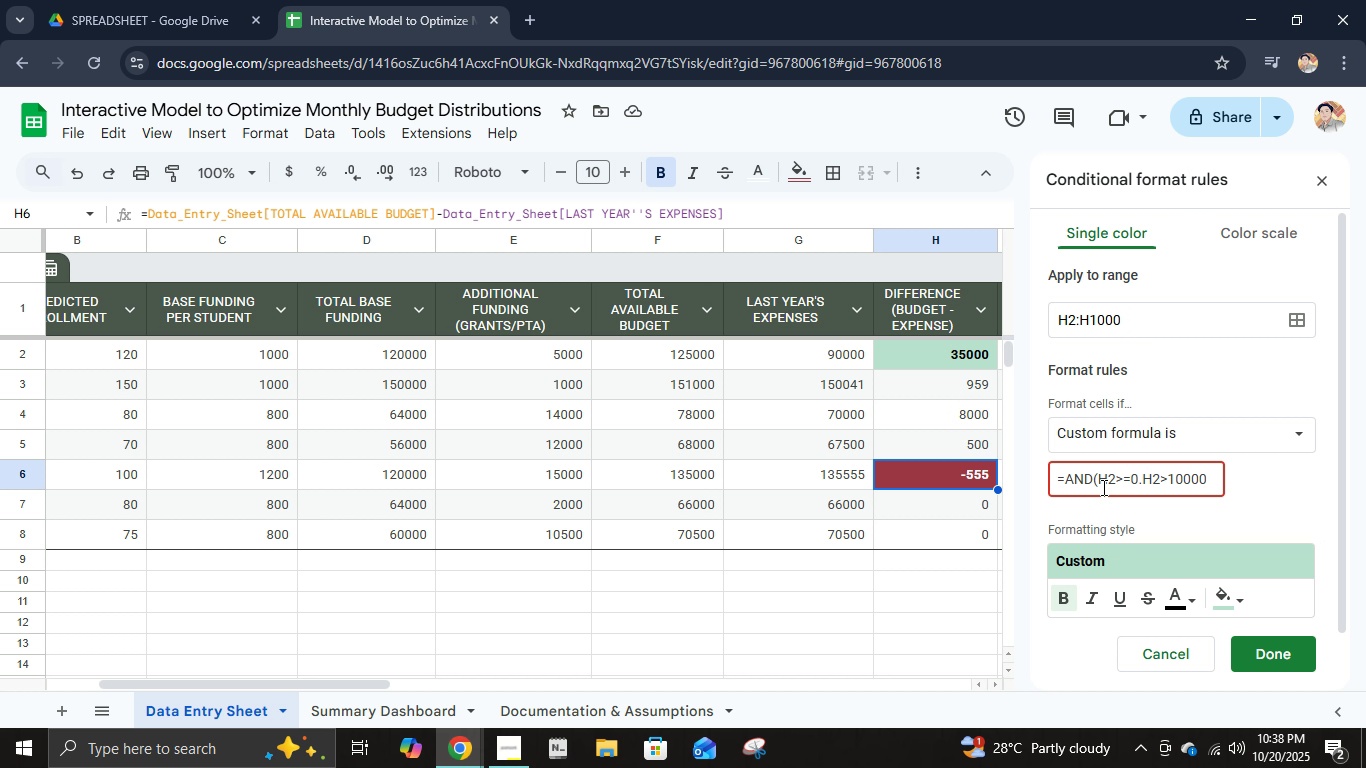 
key(Backspace)
 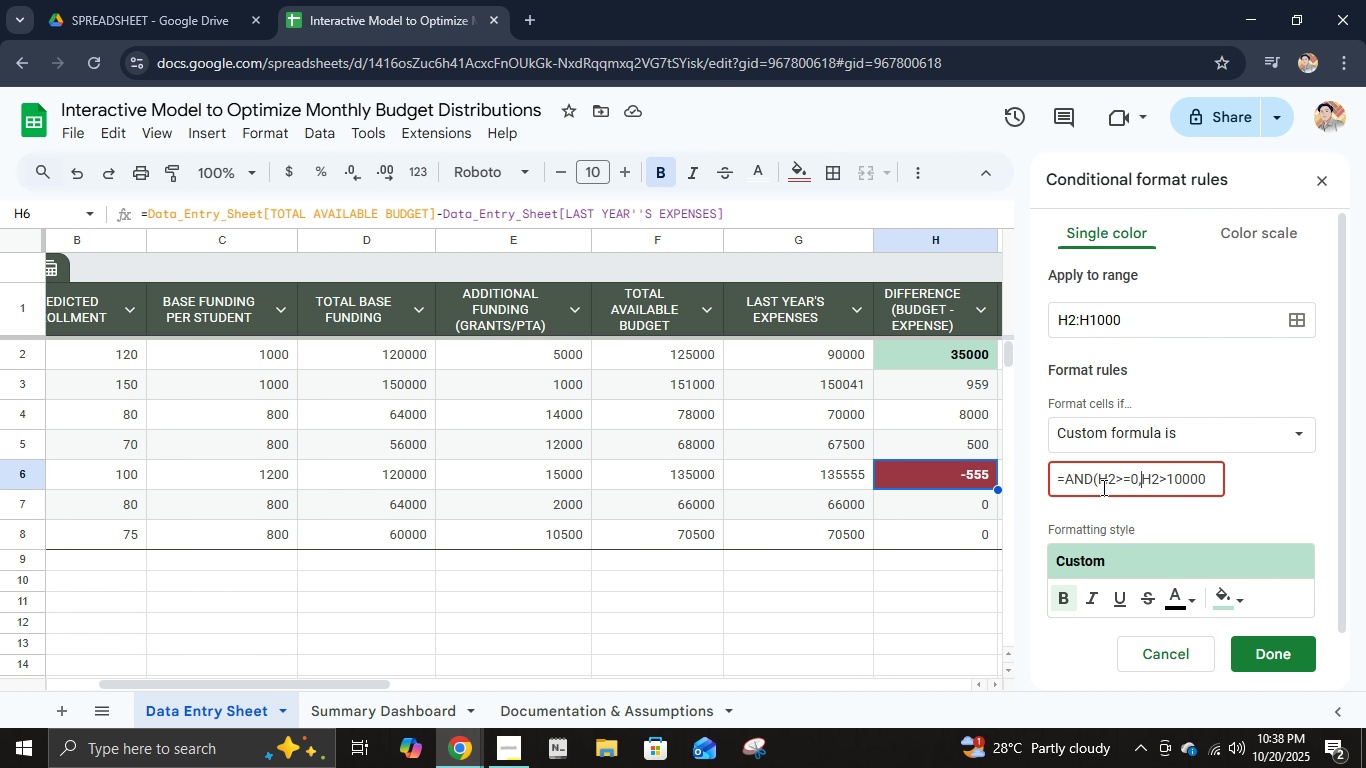 
key(Comma)
 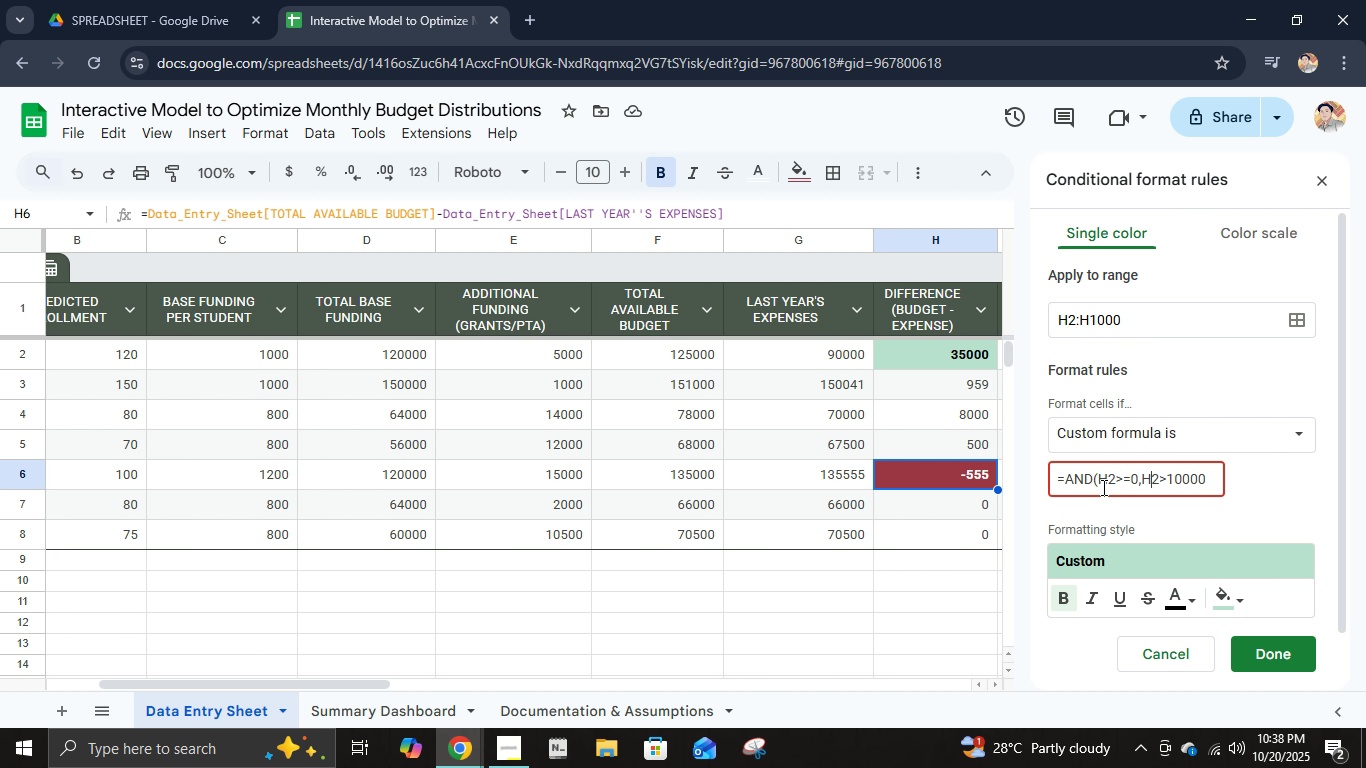 
key(ArrowRight)
 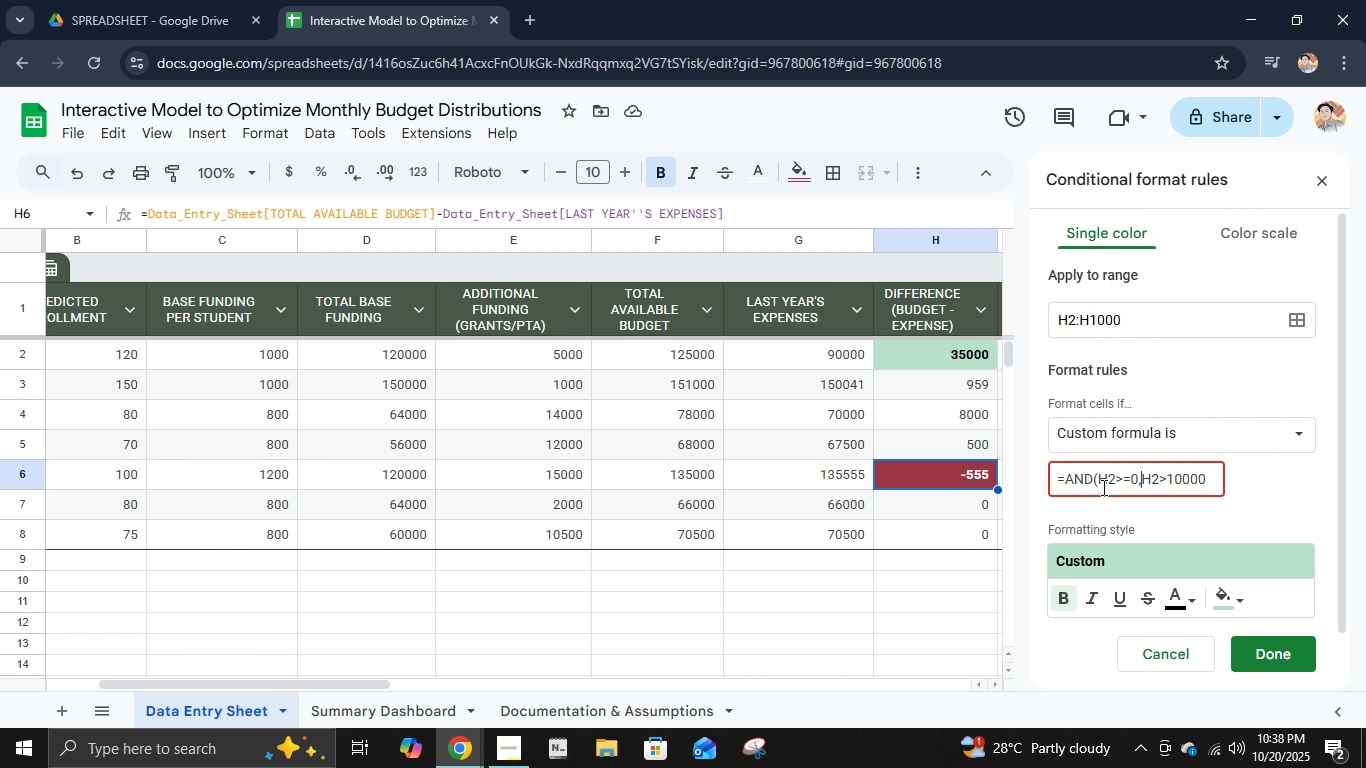 
key(ArrowLeft)
 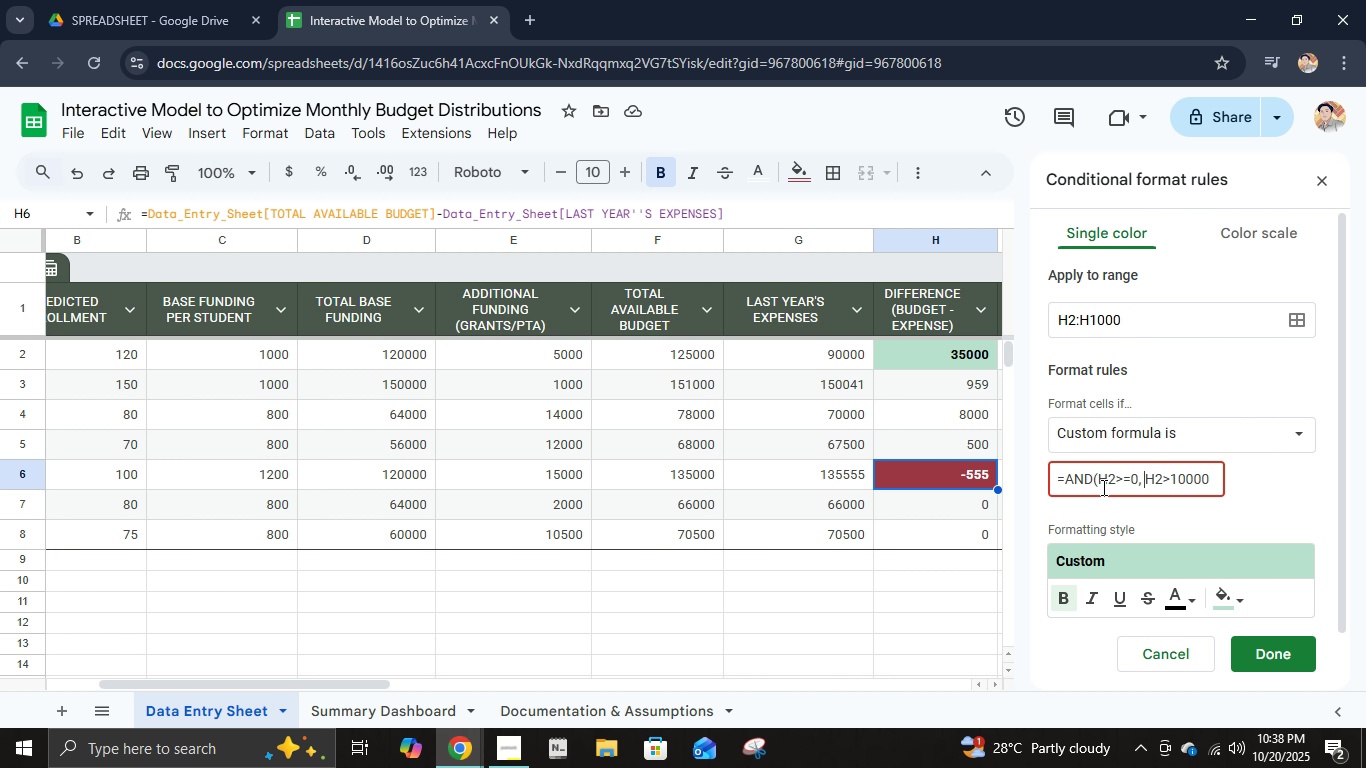 
key(Space)
 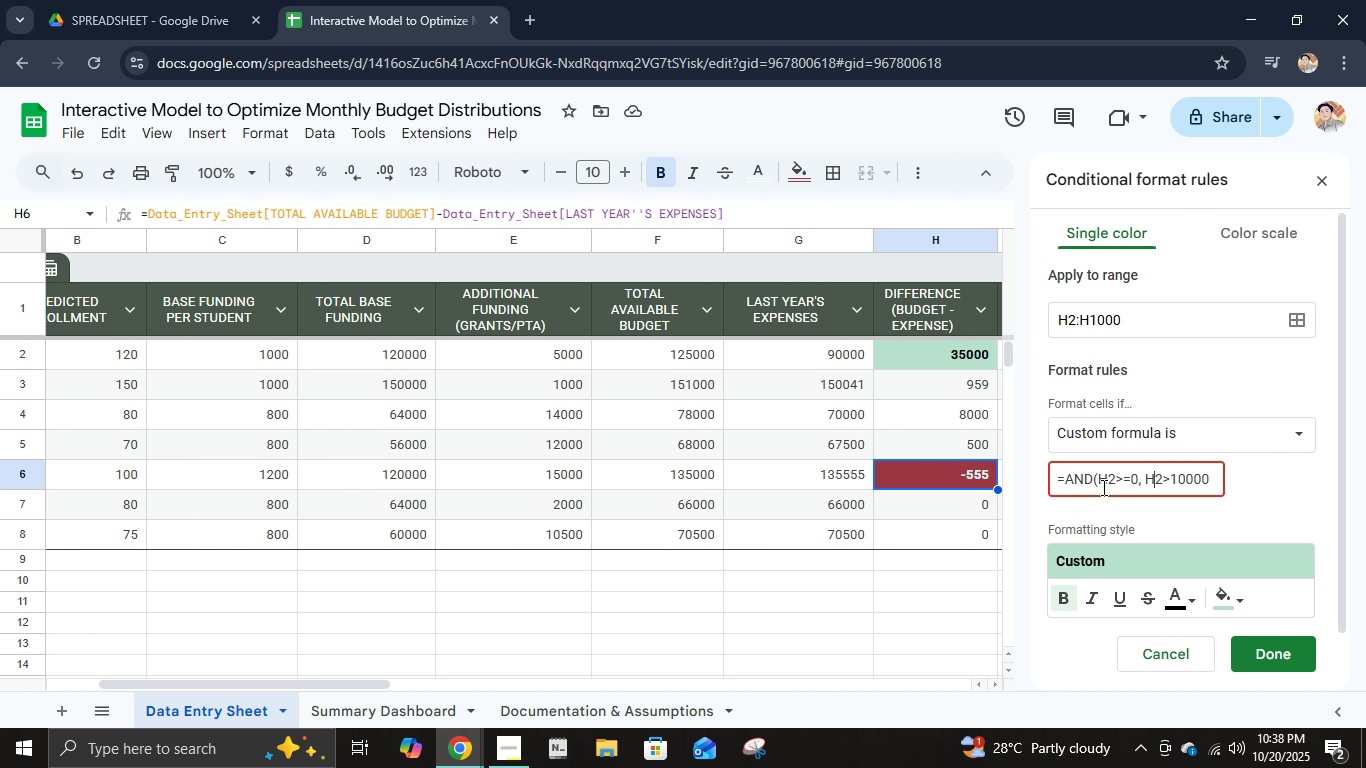 
key(ArrowRight)
 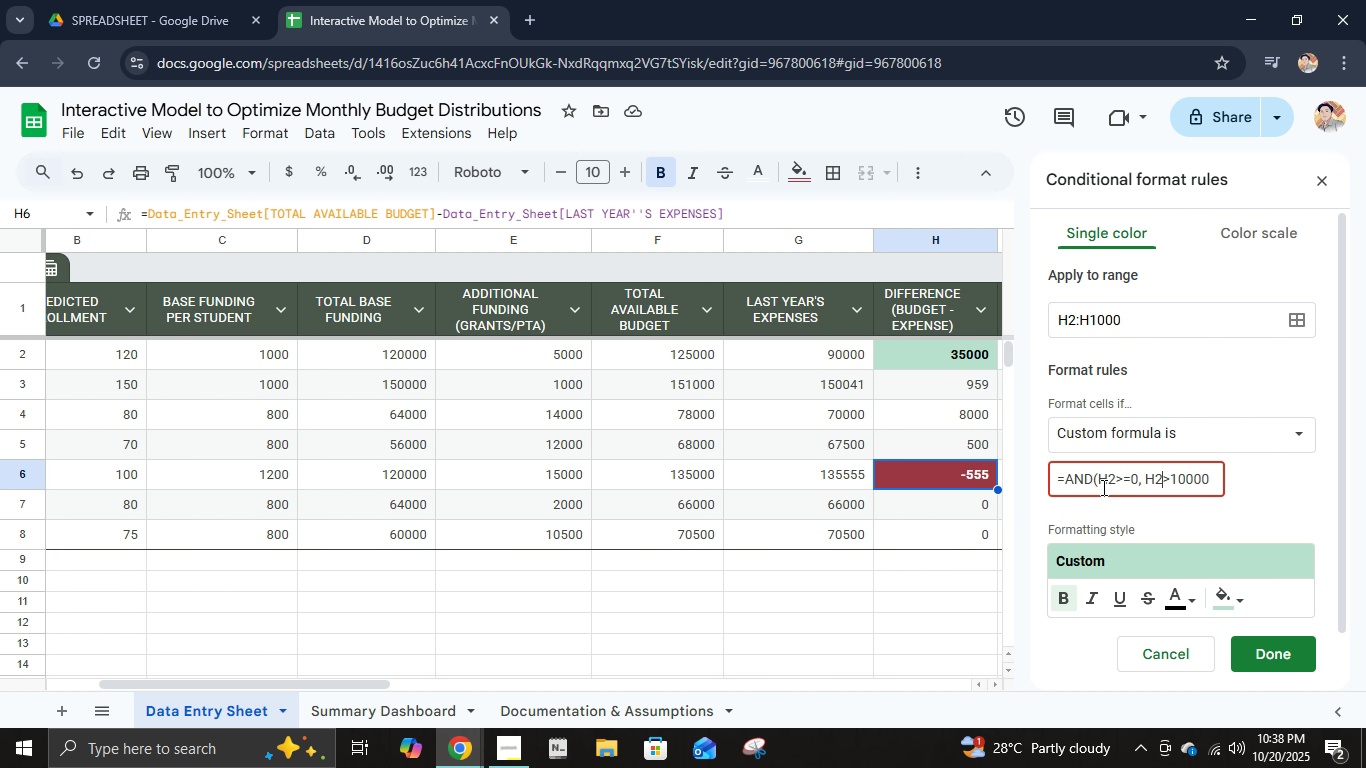 
key(ArrowRight)
 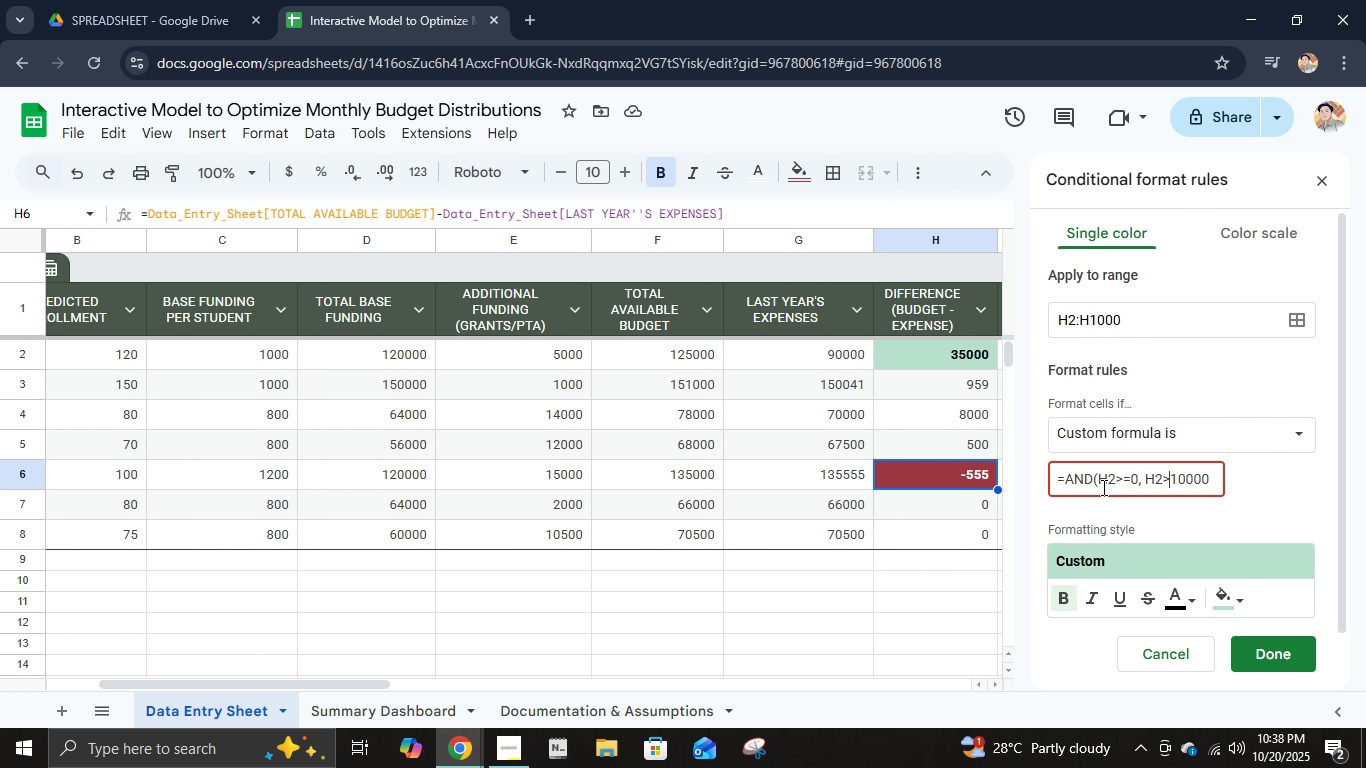 
key(ArrowRight)
 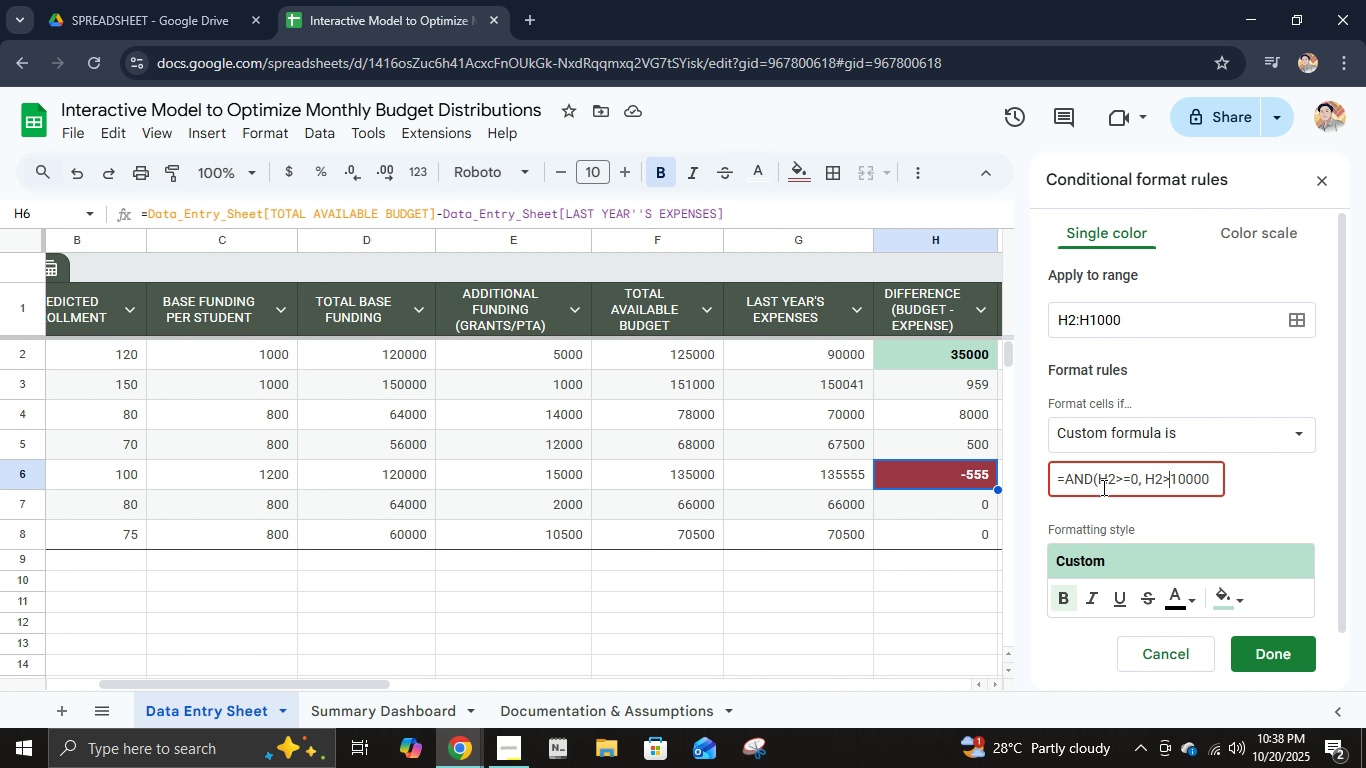 
key(ArrowLeft)
 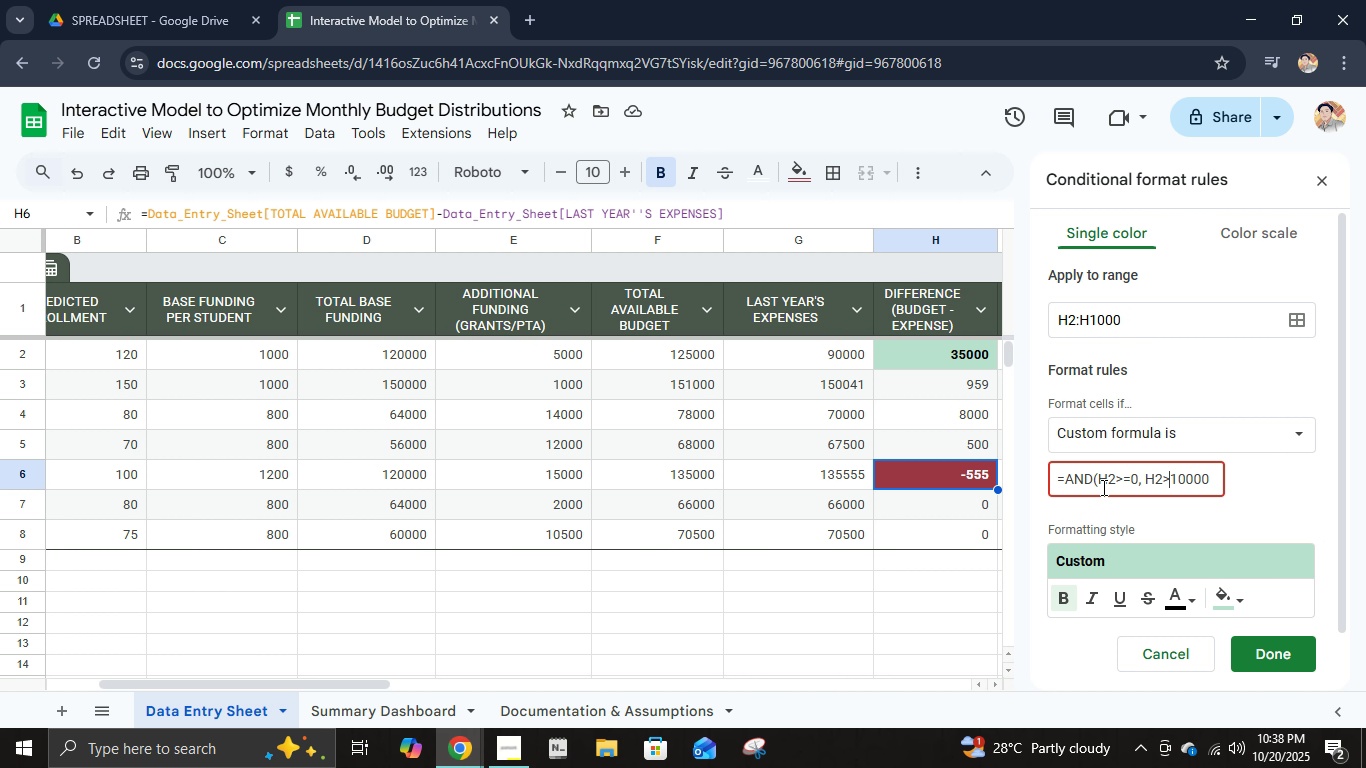 
key(ArrowRight)
 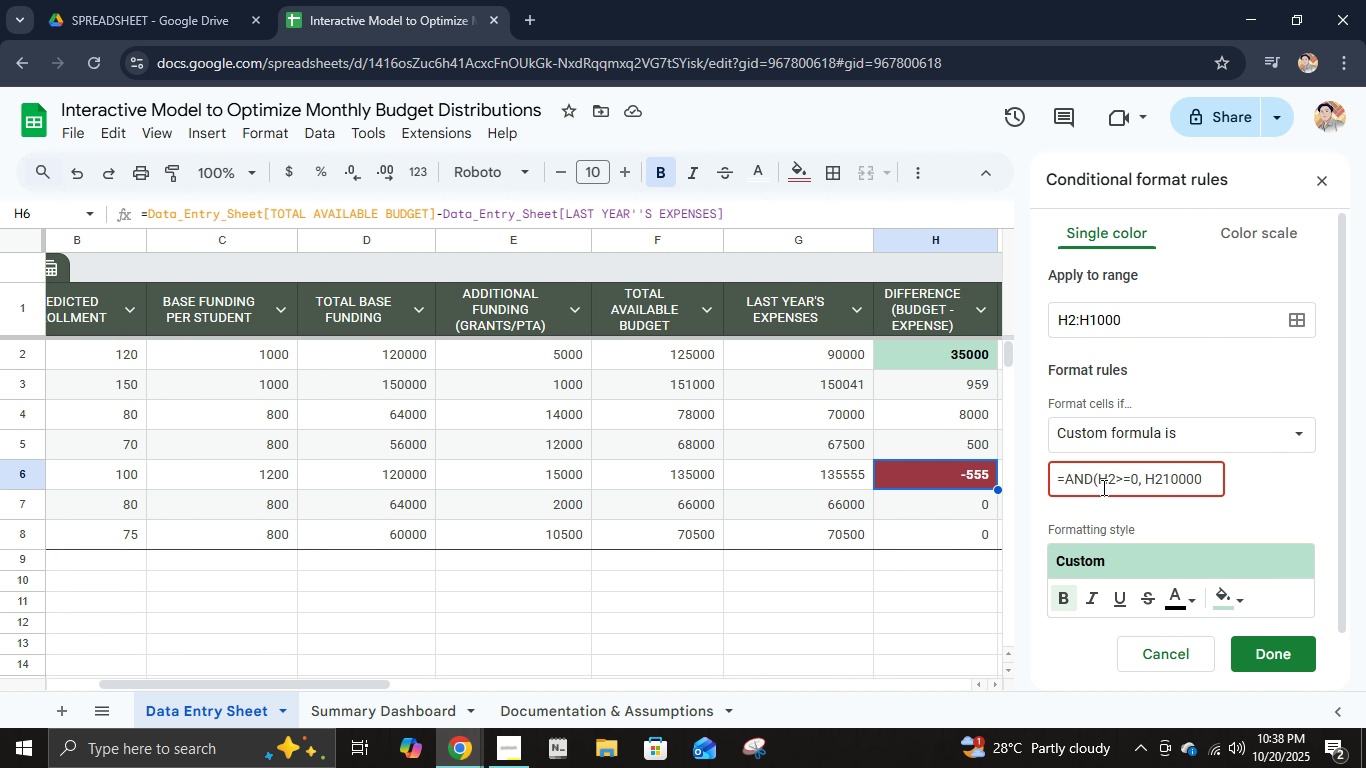 
key(Backspace)
 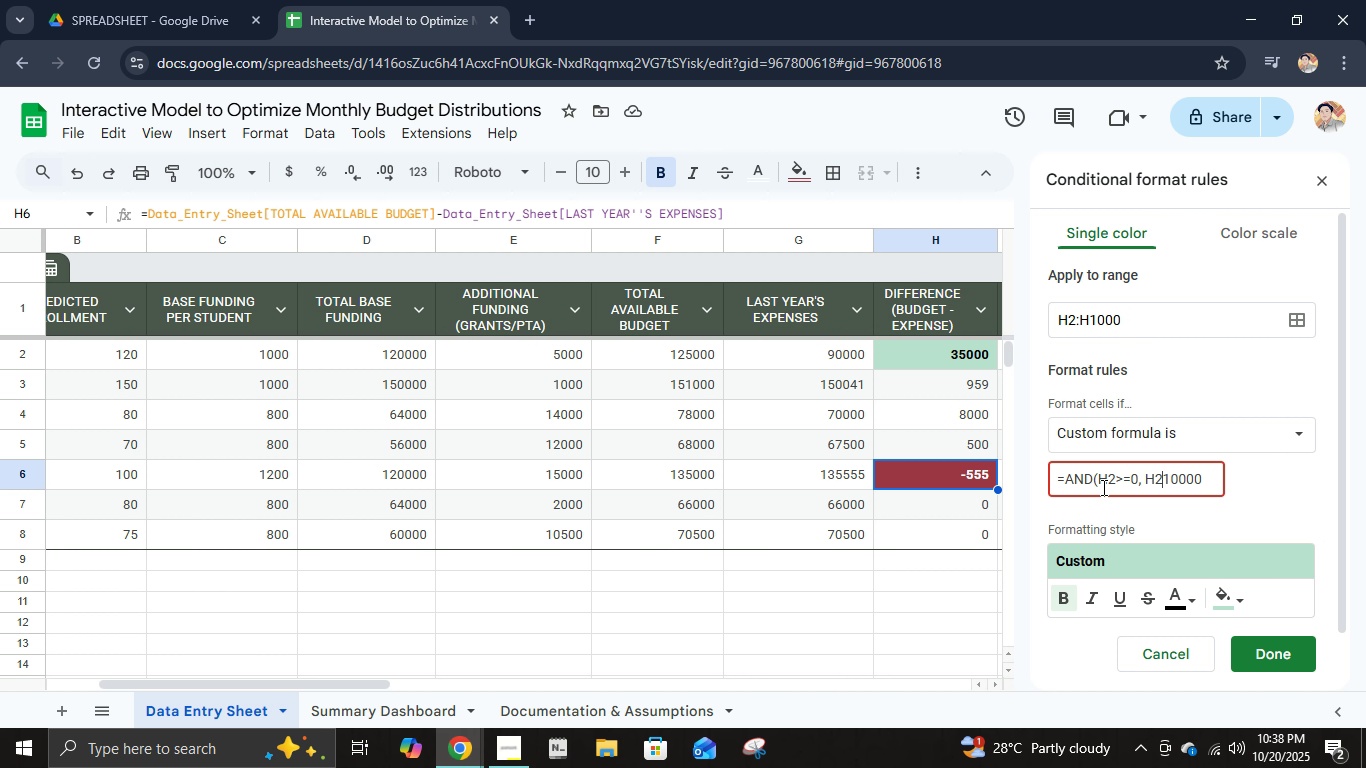 
key(Shift+Comma)
 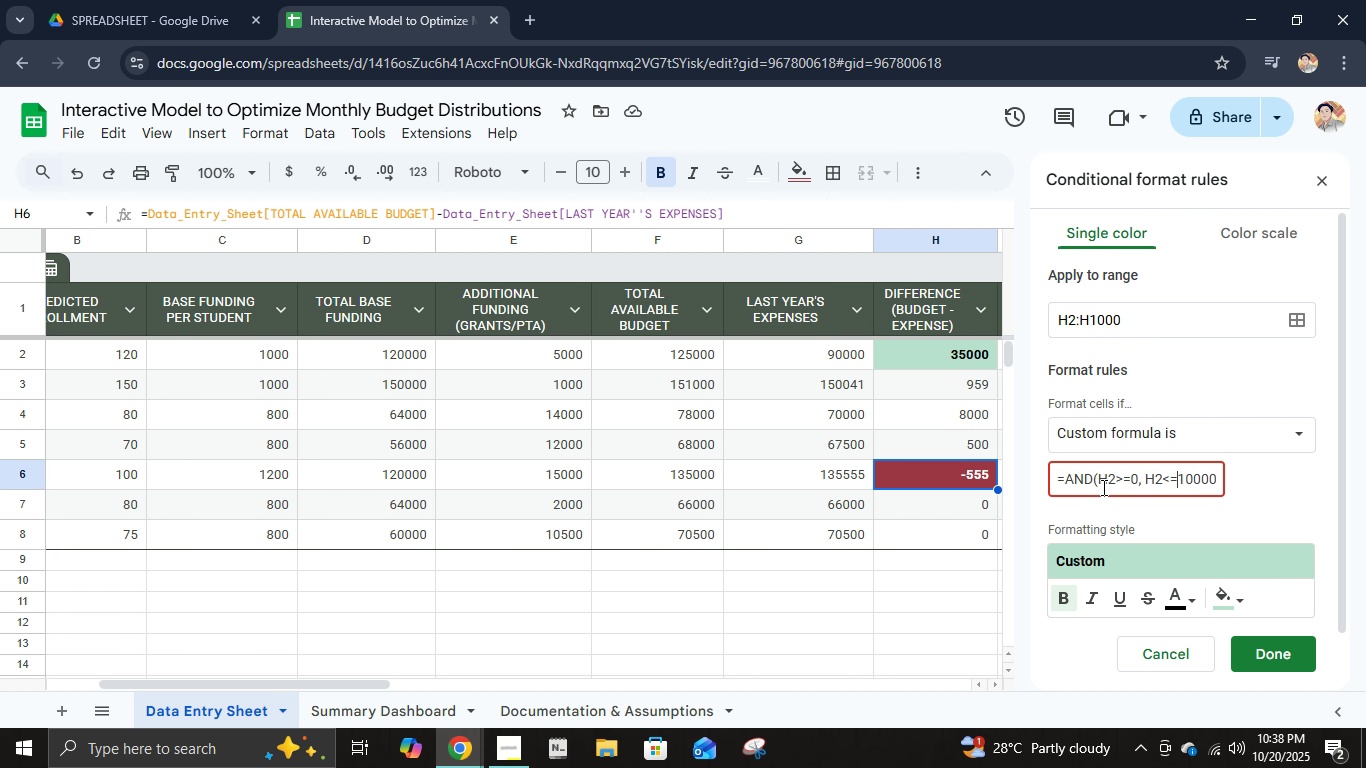 
key(Equal)
 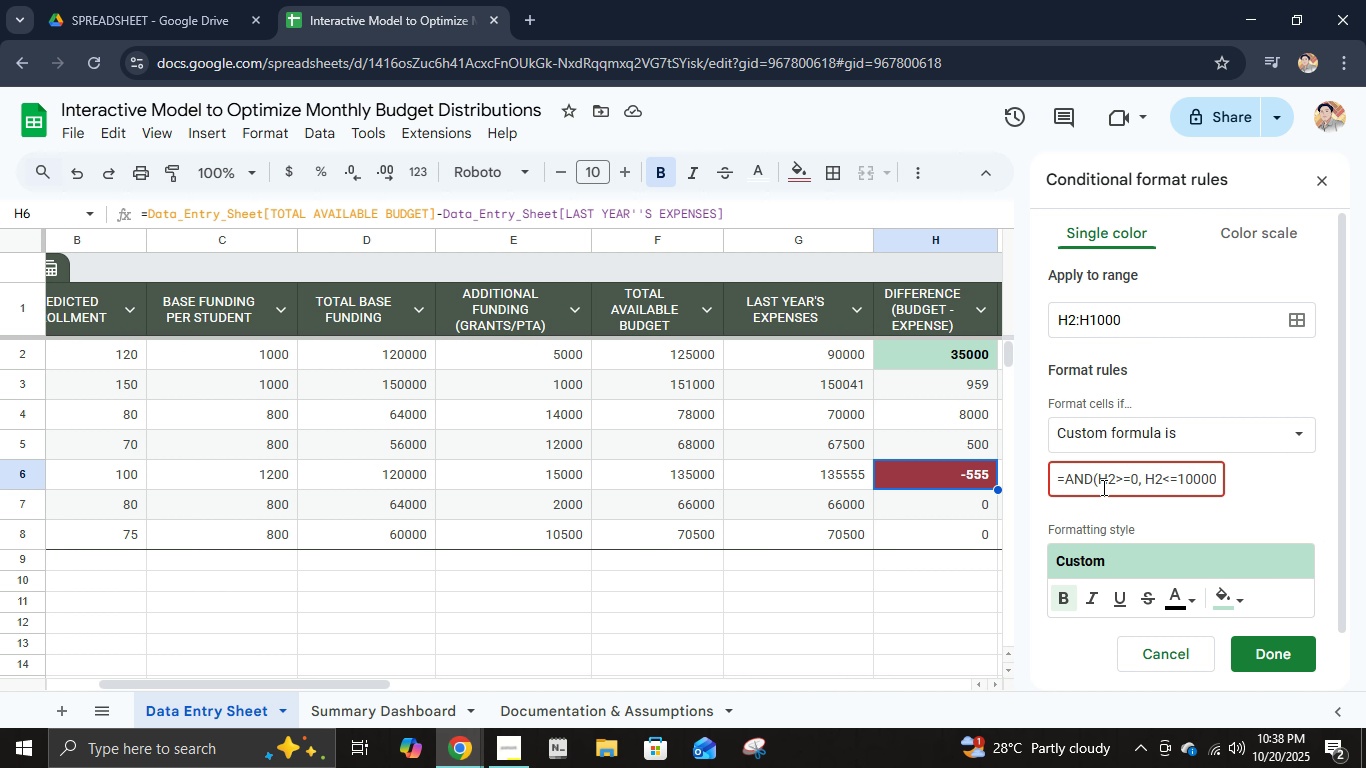 
key(ArrowRight)
 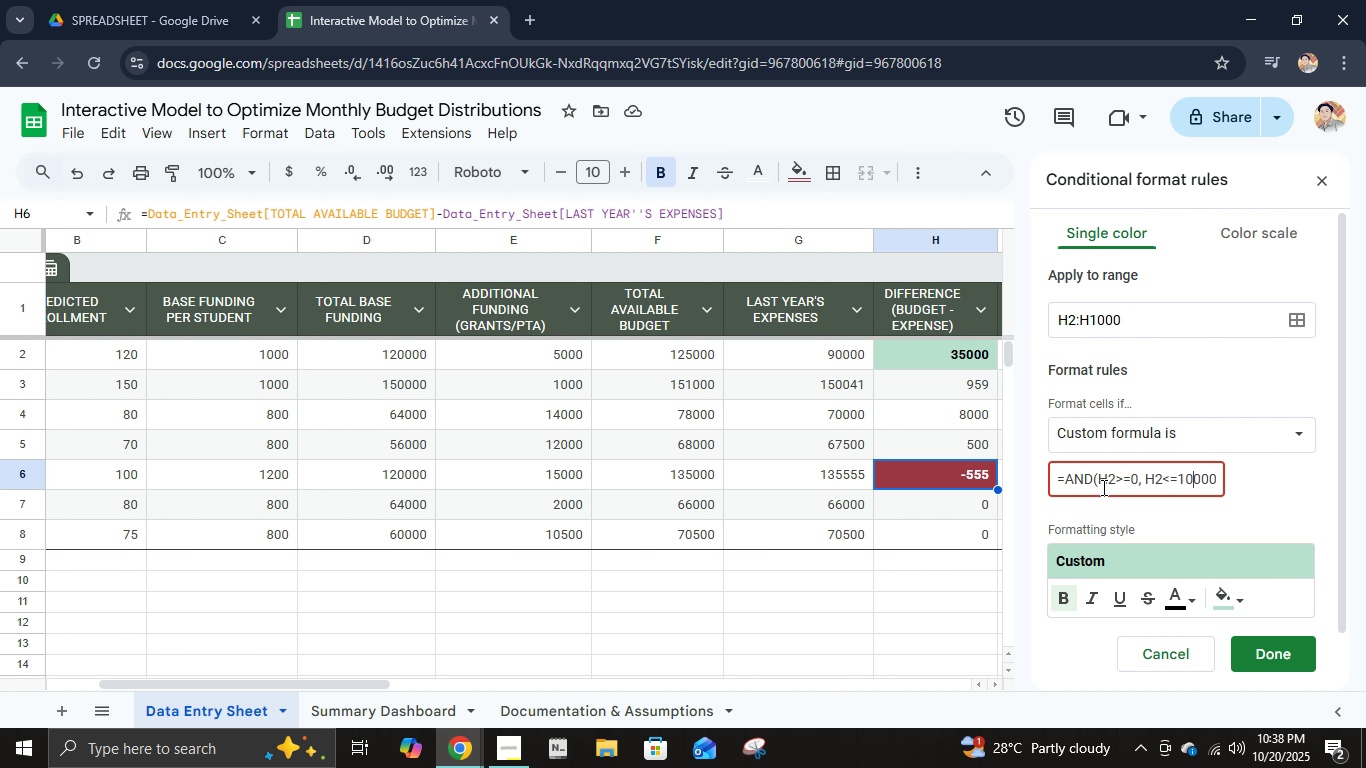 
key(ArrowRight)
 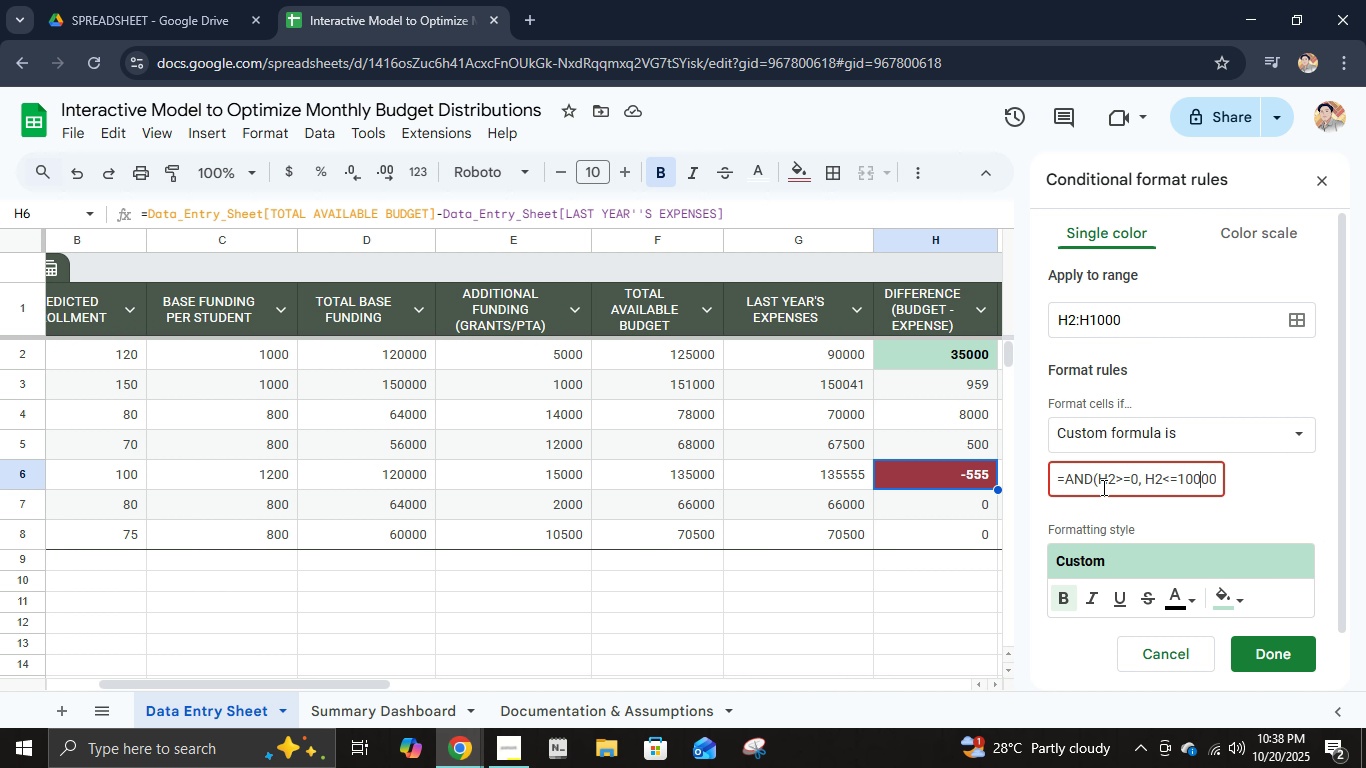 
key(ArrowRight)
 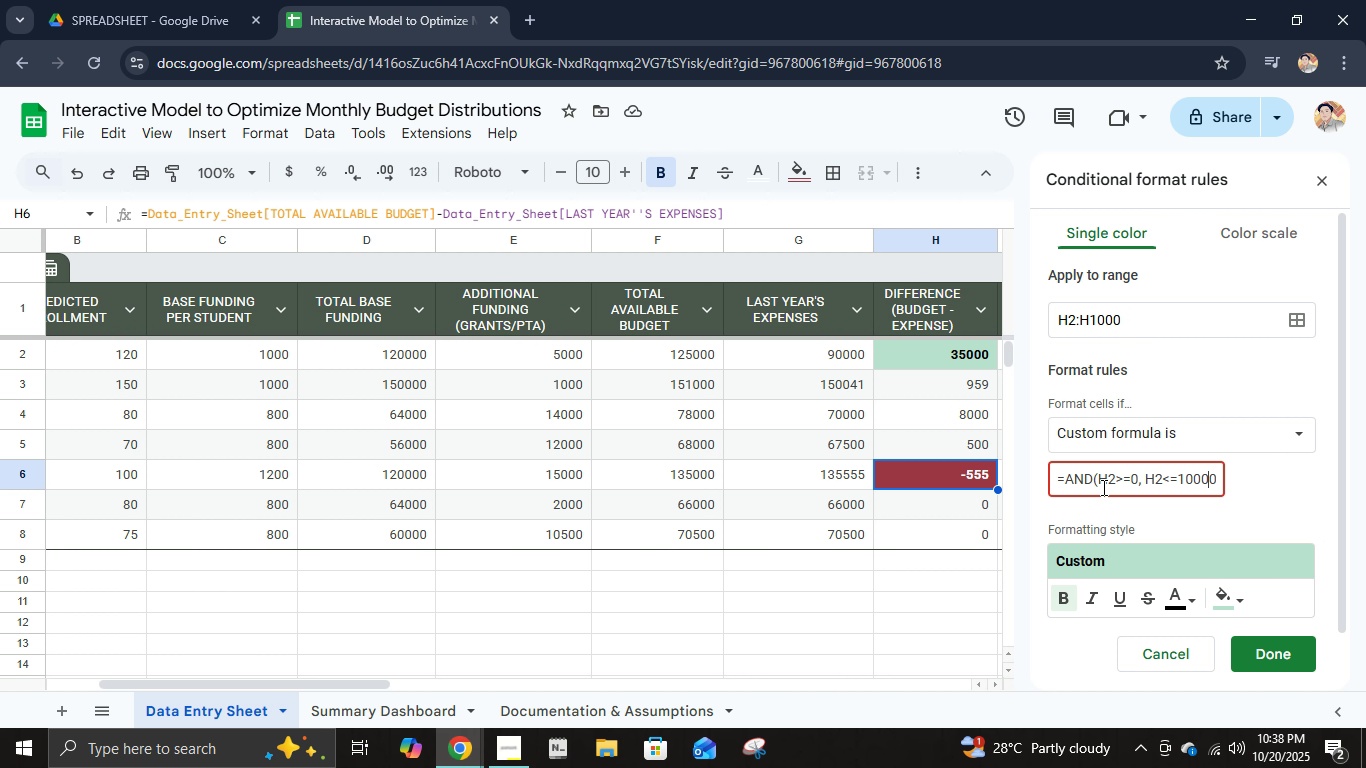 
key(ArrowRight)
 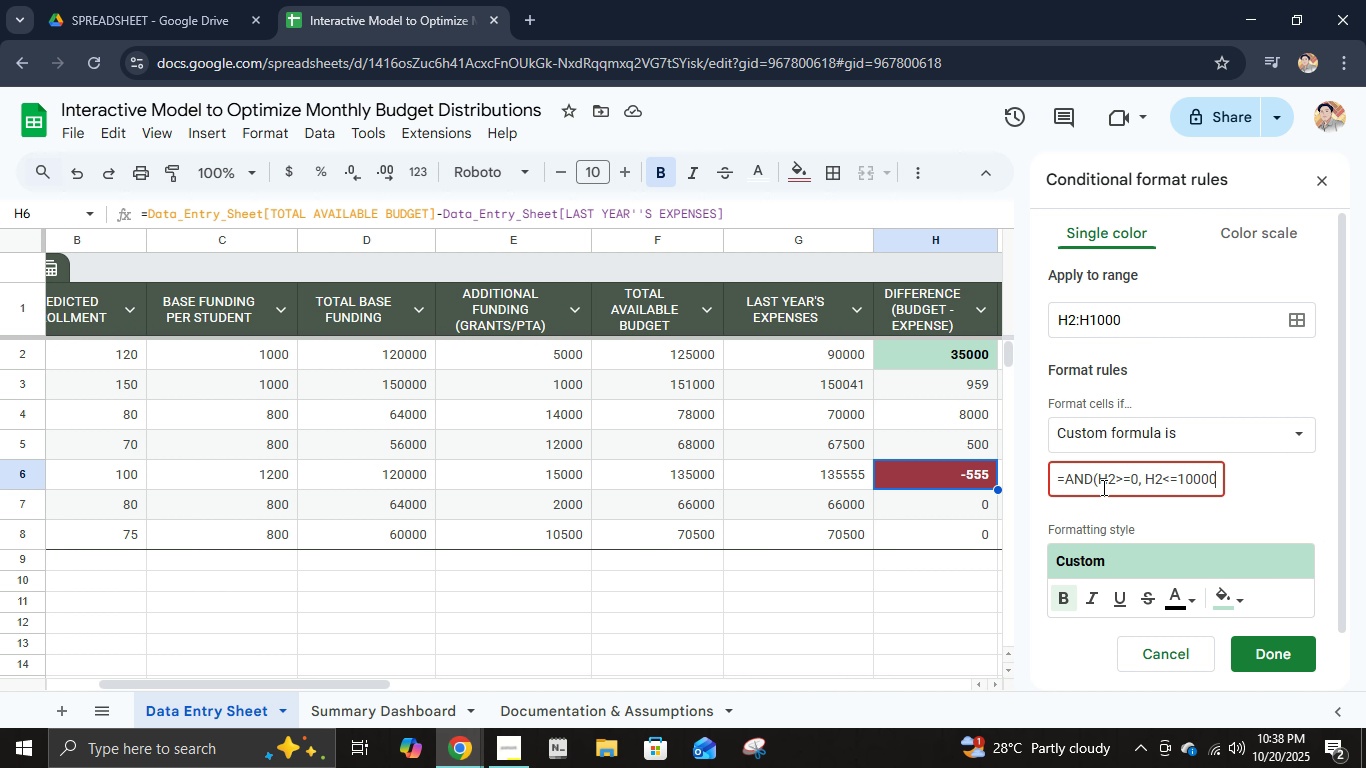 
key(ArrowRight)
 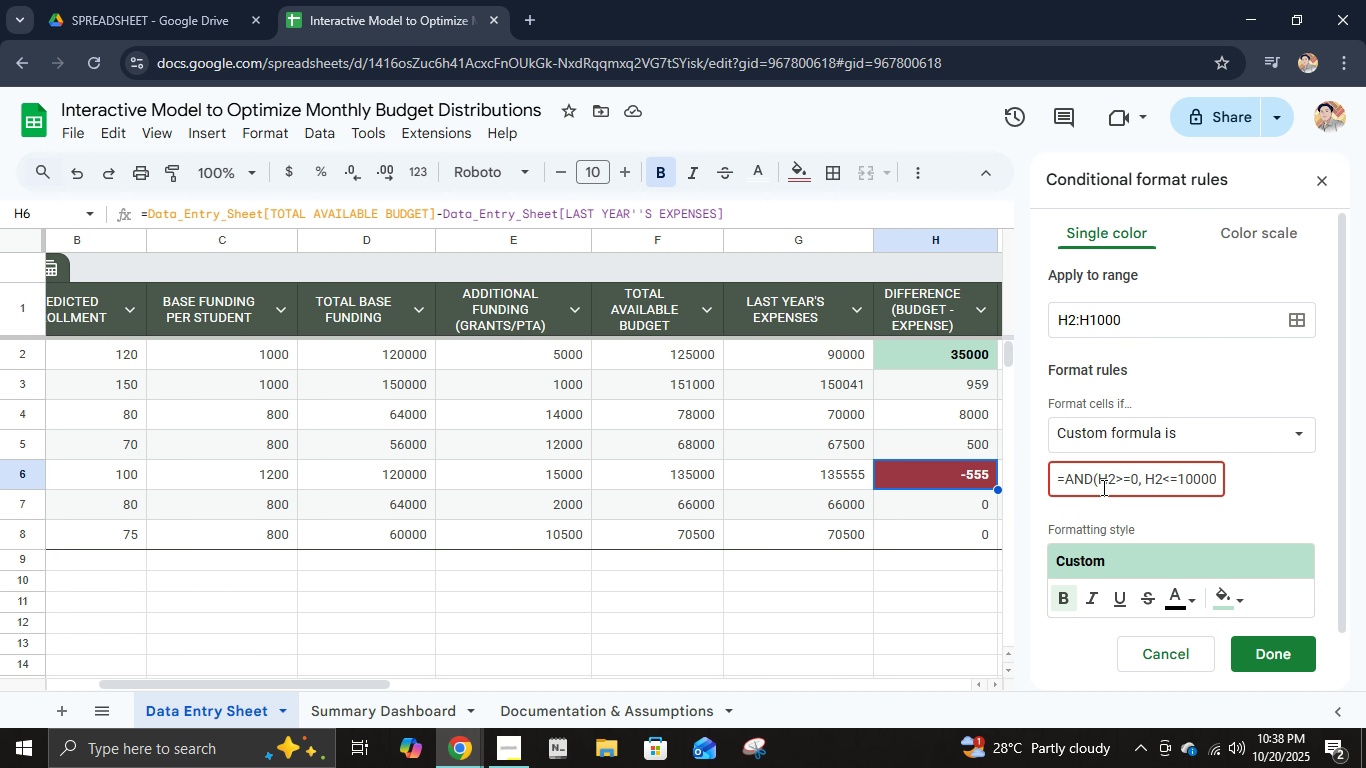 
key(ArrowRight)
 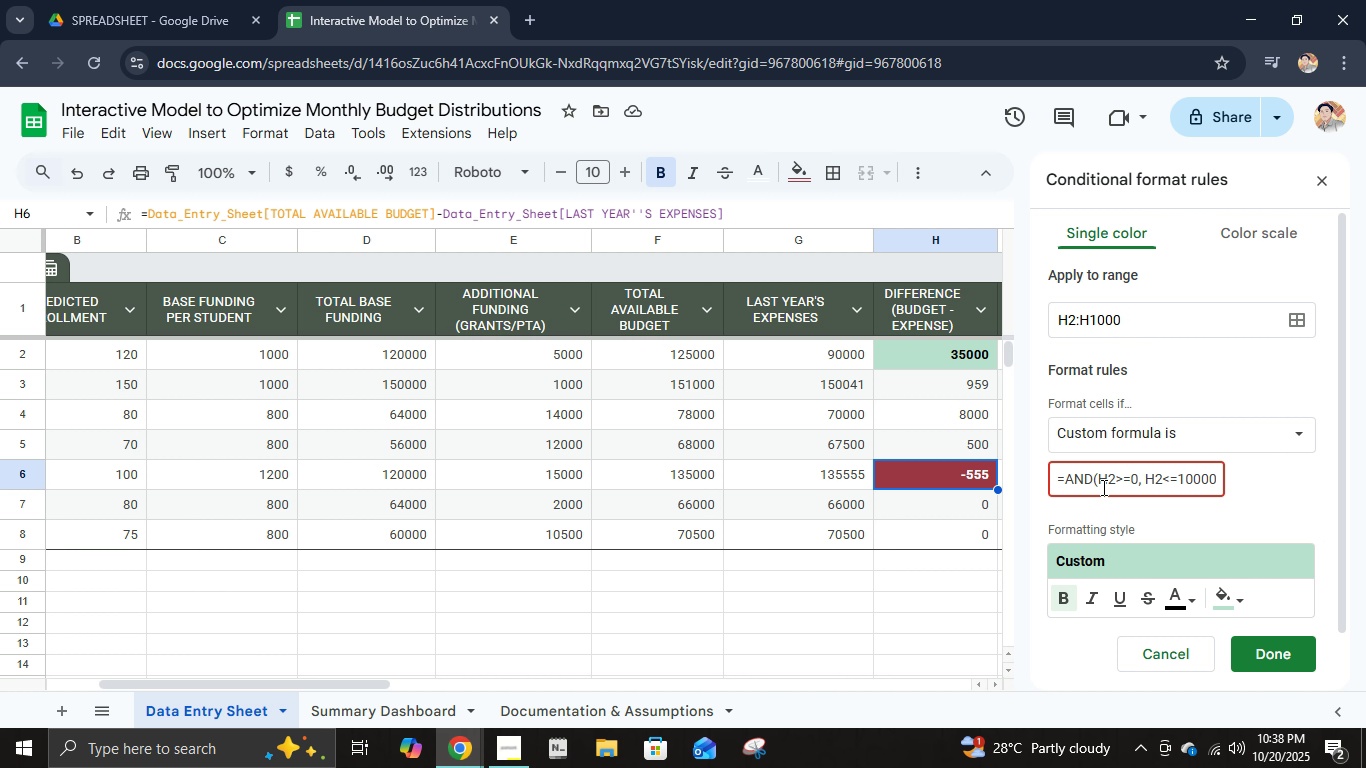 
key(Shift+0)
 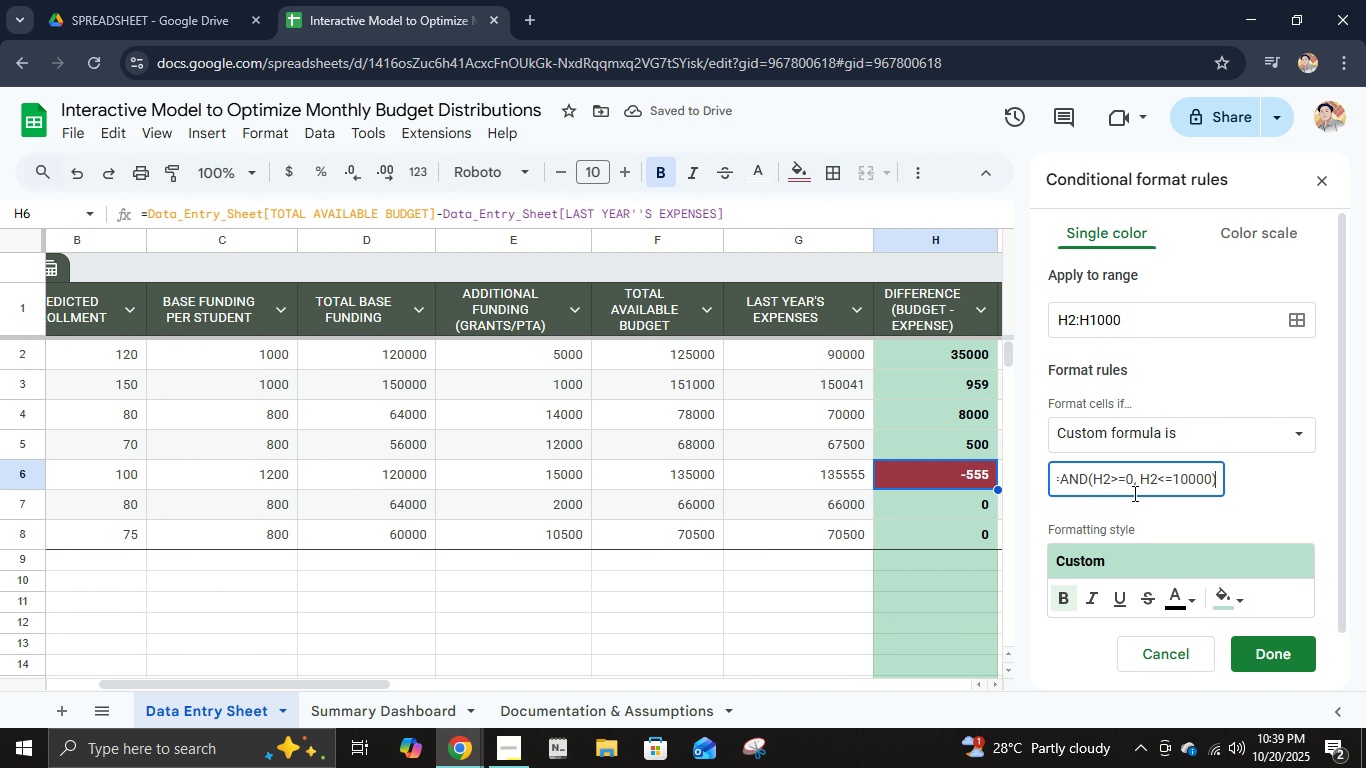 
wait(7.66)
 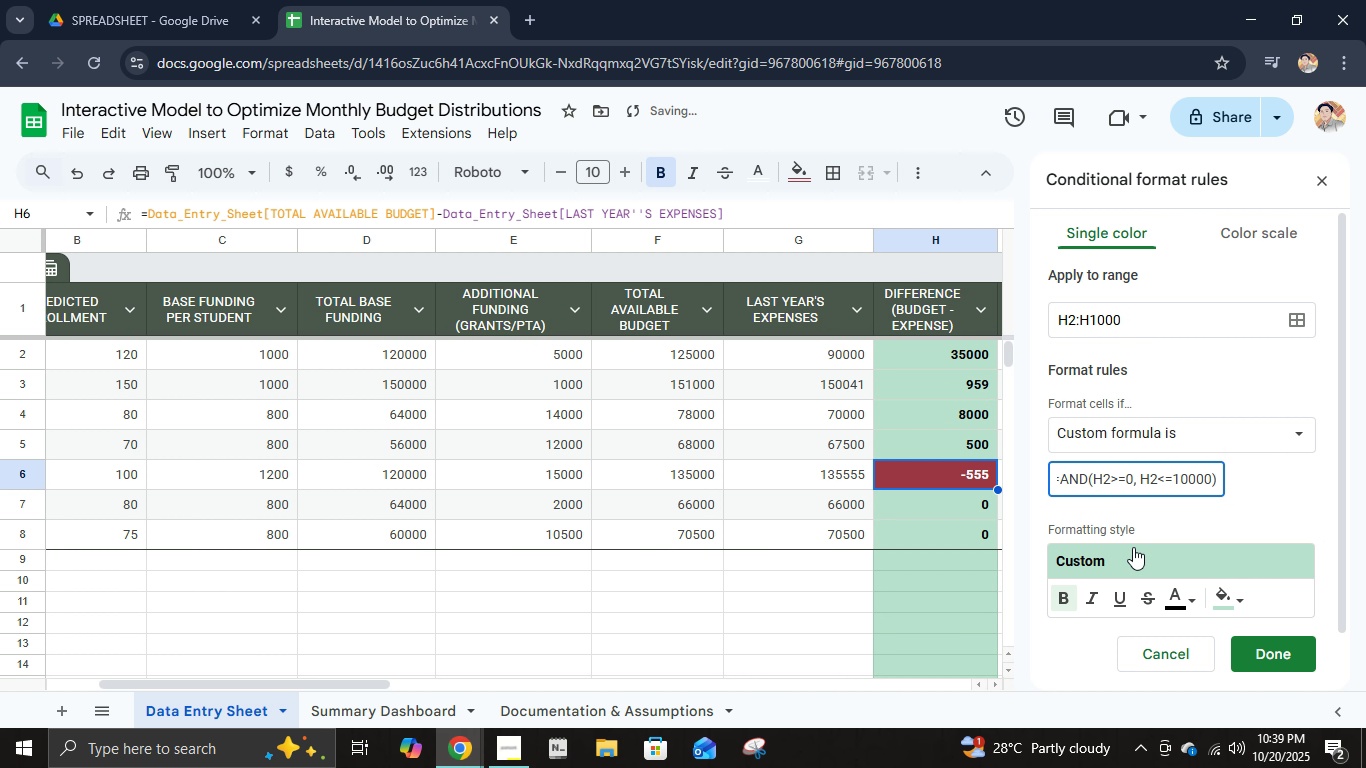 
left_click([1235, 600])
 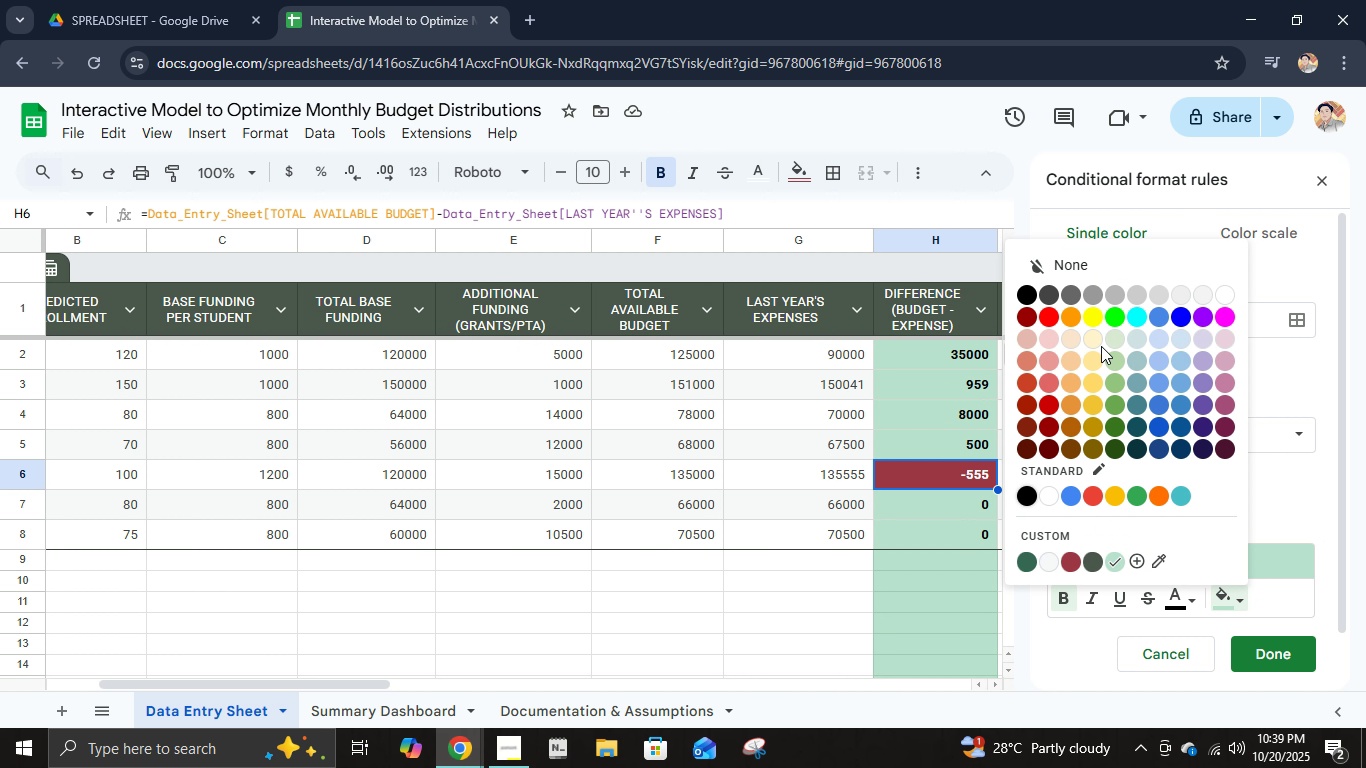 
left_click([1094, 337])
 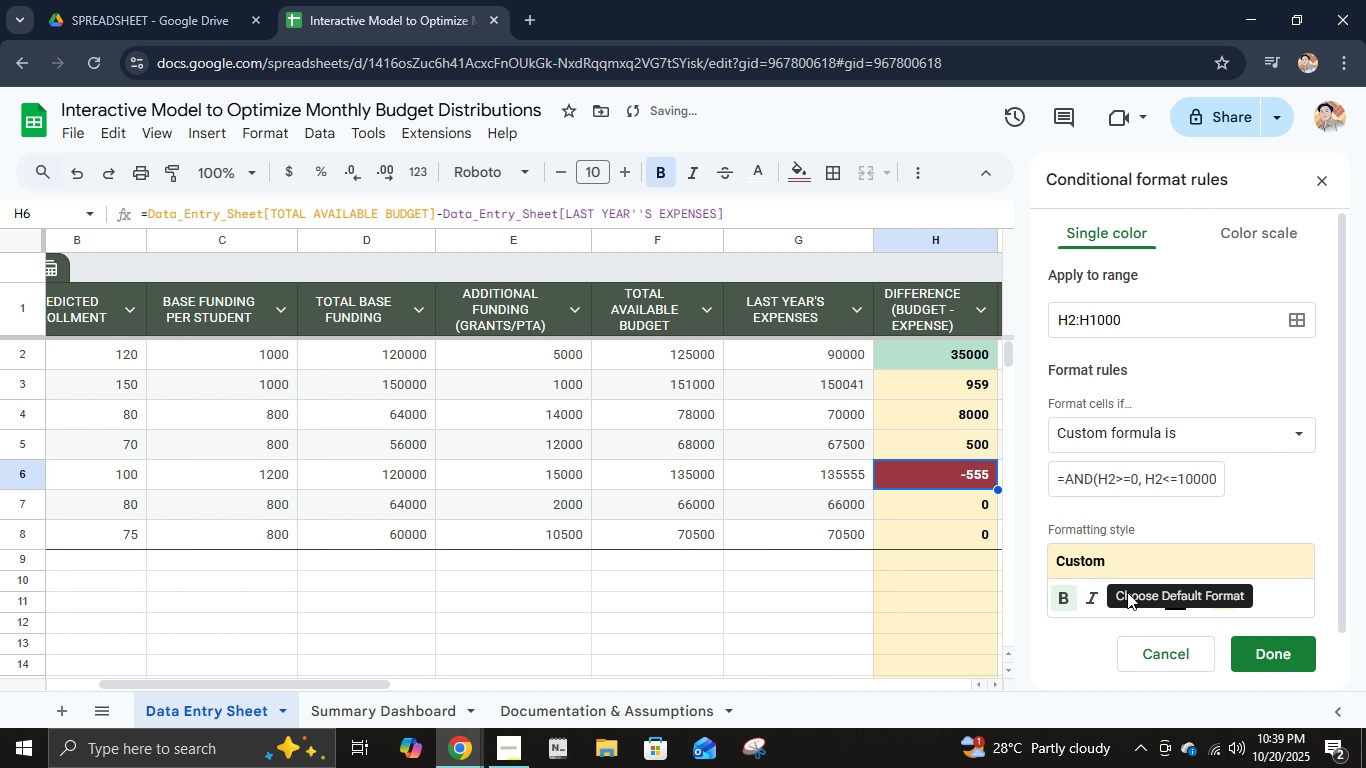 
mouse_move([1176, 498])
 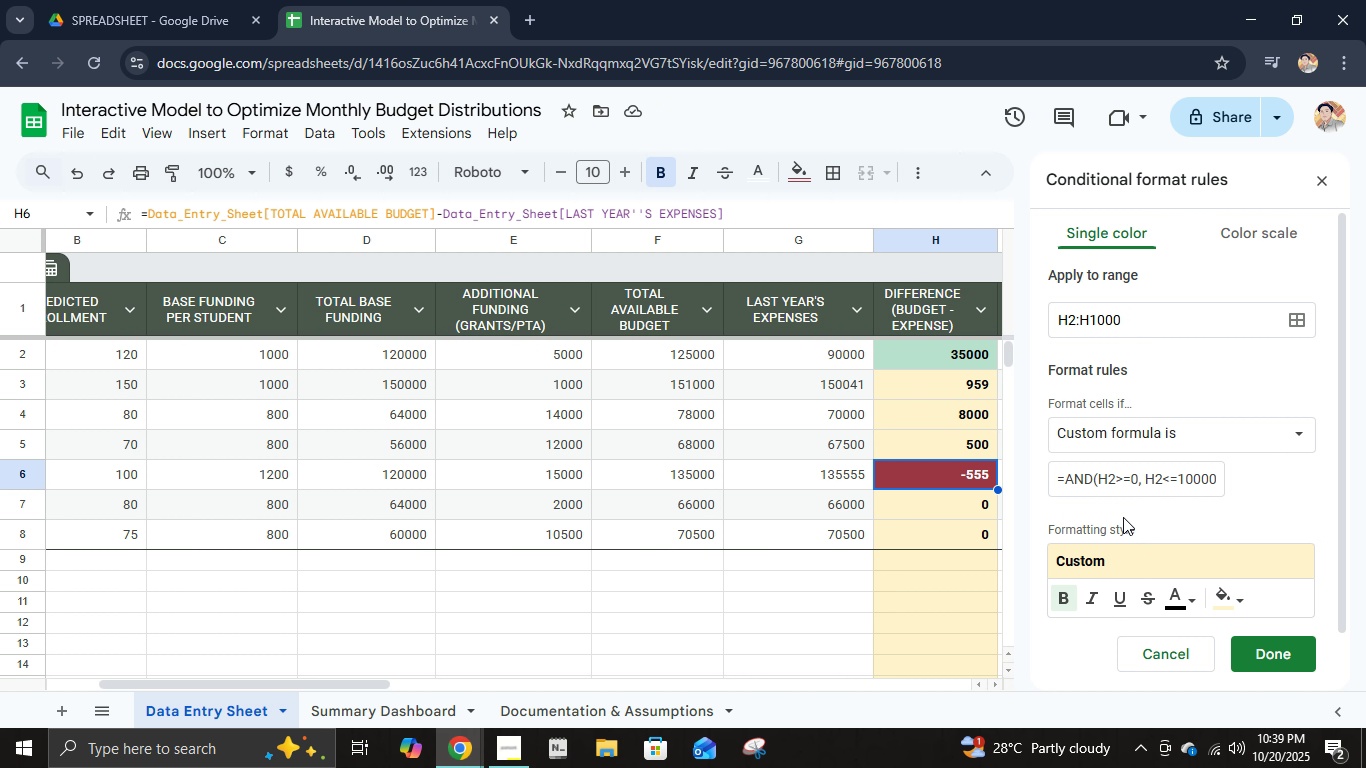 
left_click([1122, 480])
 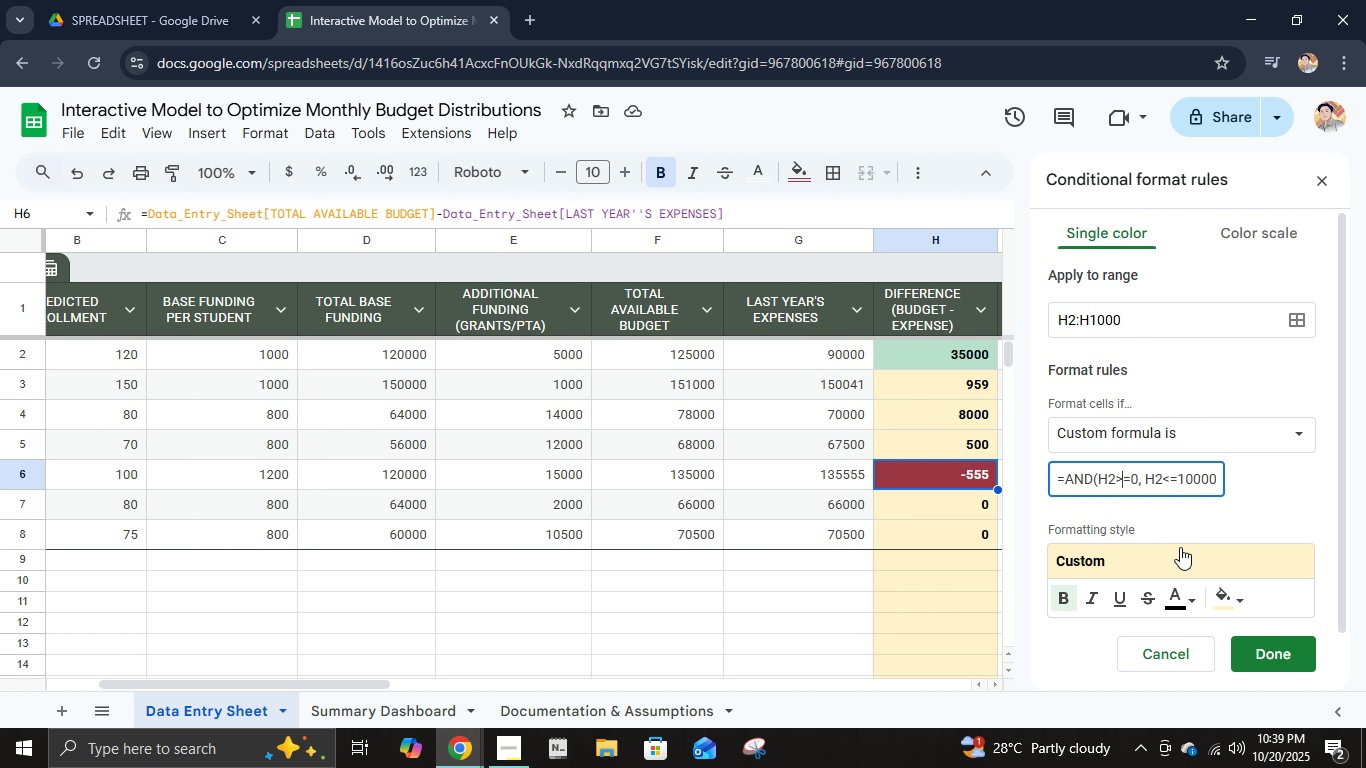 
mouse_move([1158, 565])
 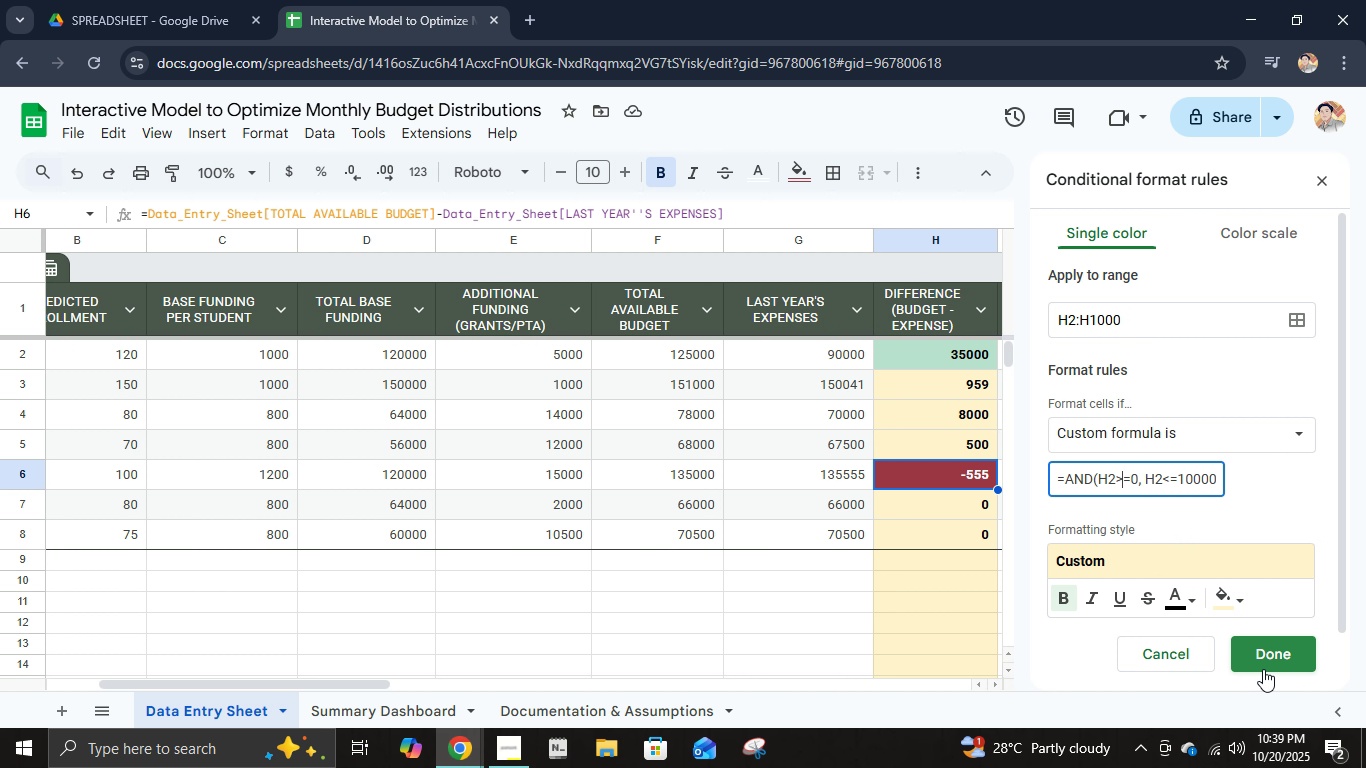 
left_click([1263, 669])
 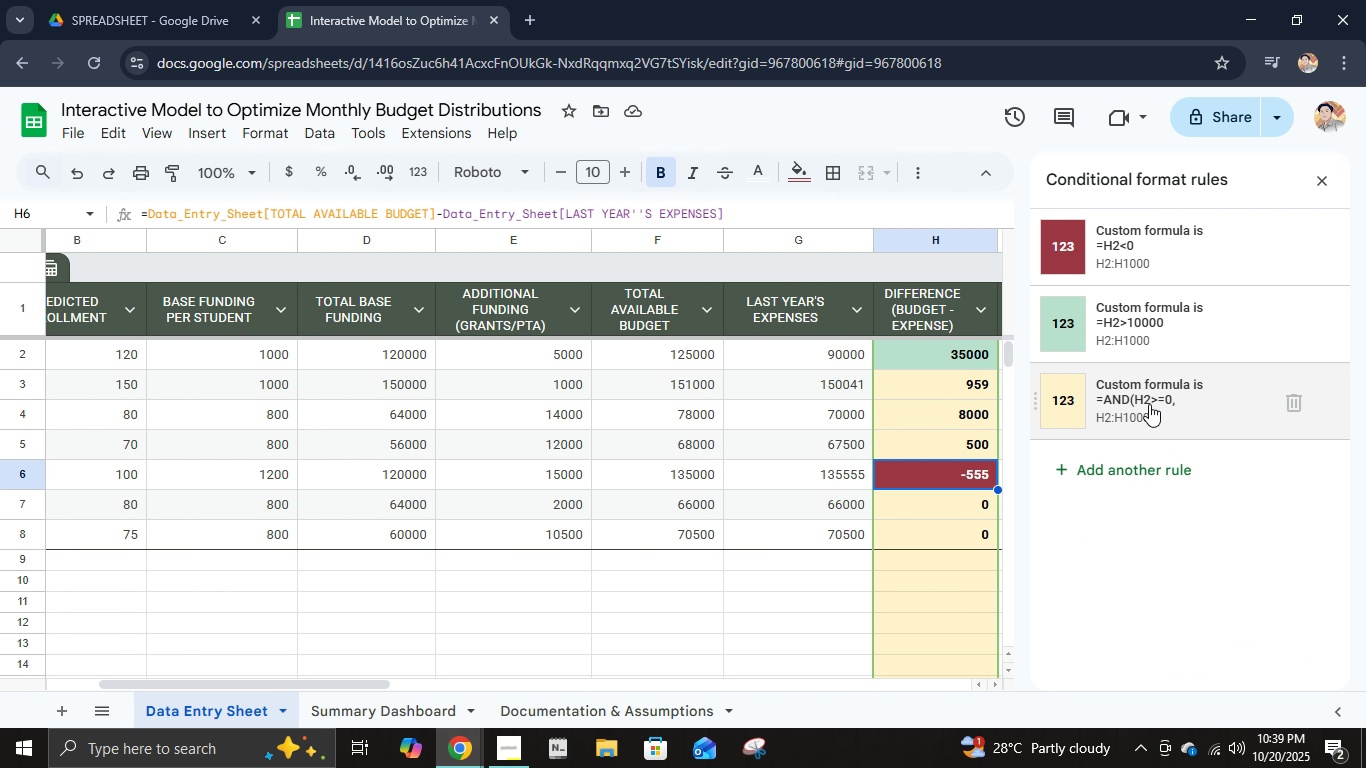 
double_click([1149, 404])
 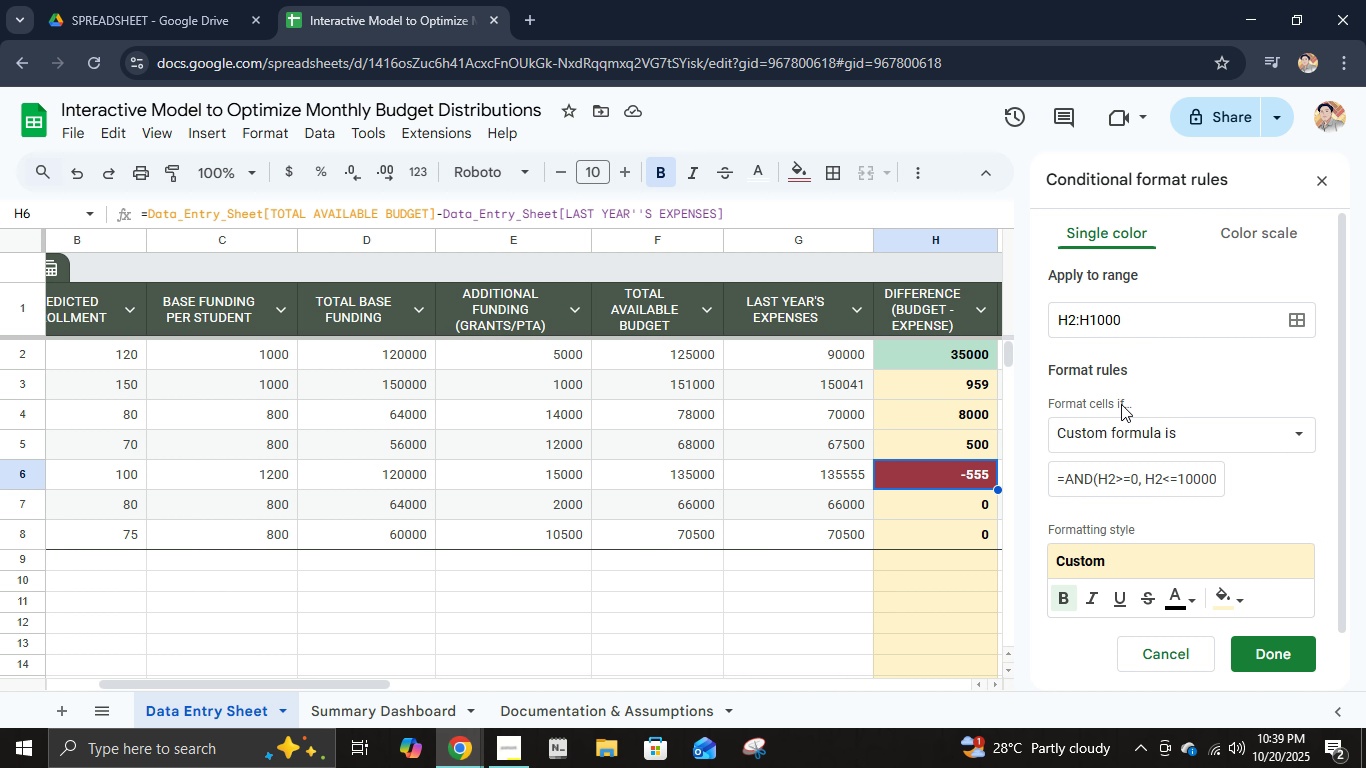 
wait(6.61)
 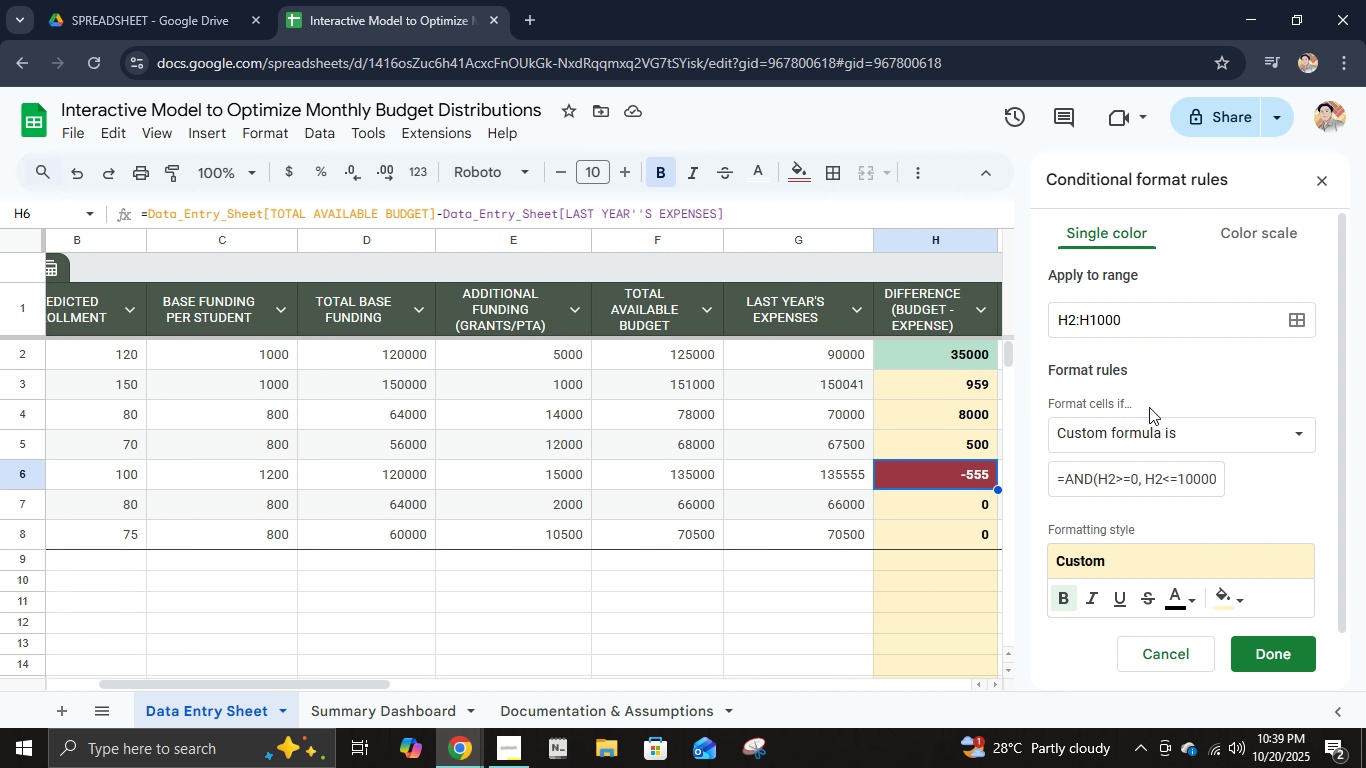 
scroll: coordinate [1123, 599], scroll_direction: down, amount: 6.0
 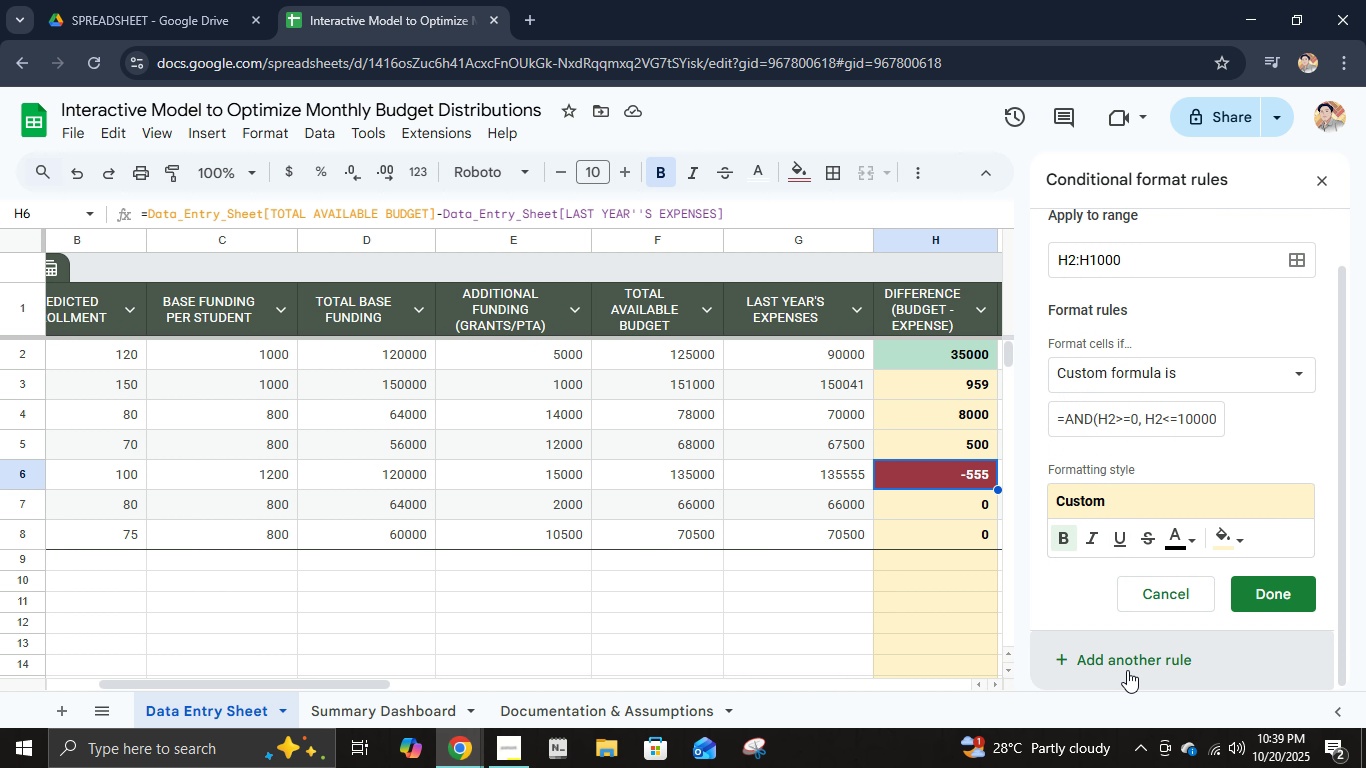 
left_click([1127, 670])
 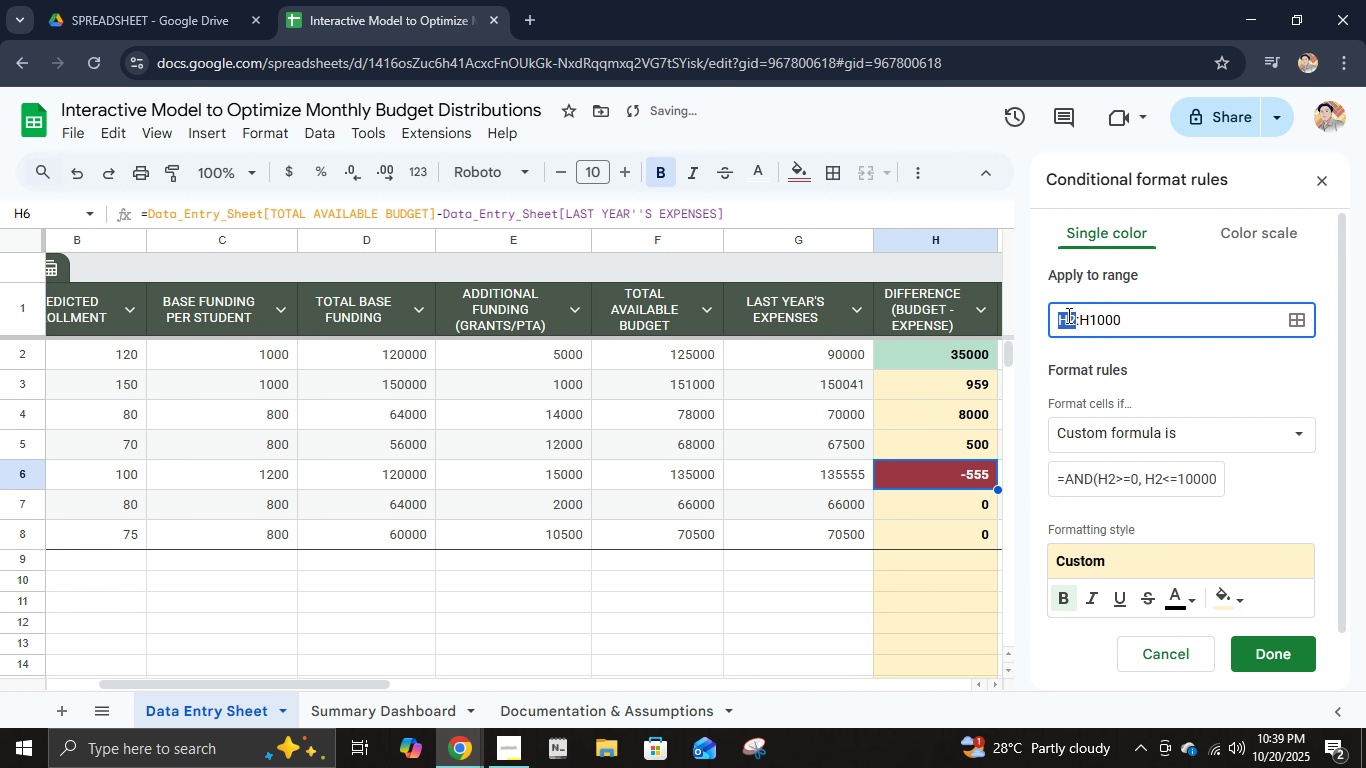 
left_click([1067, 321])
 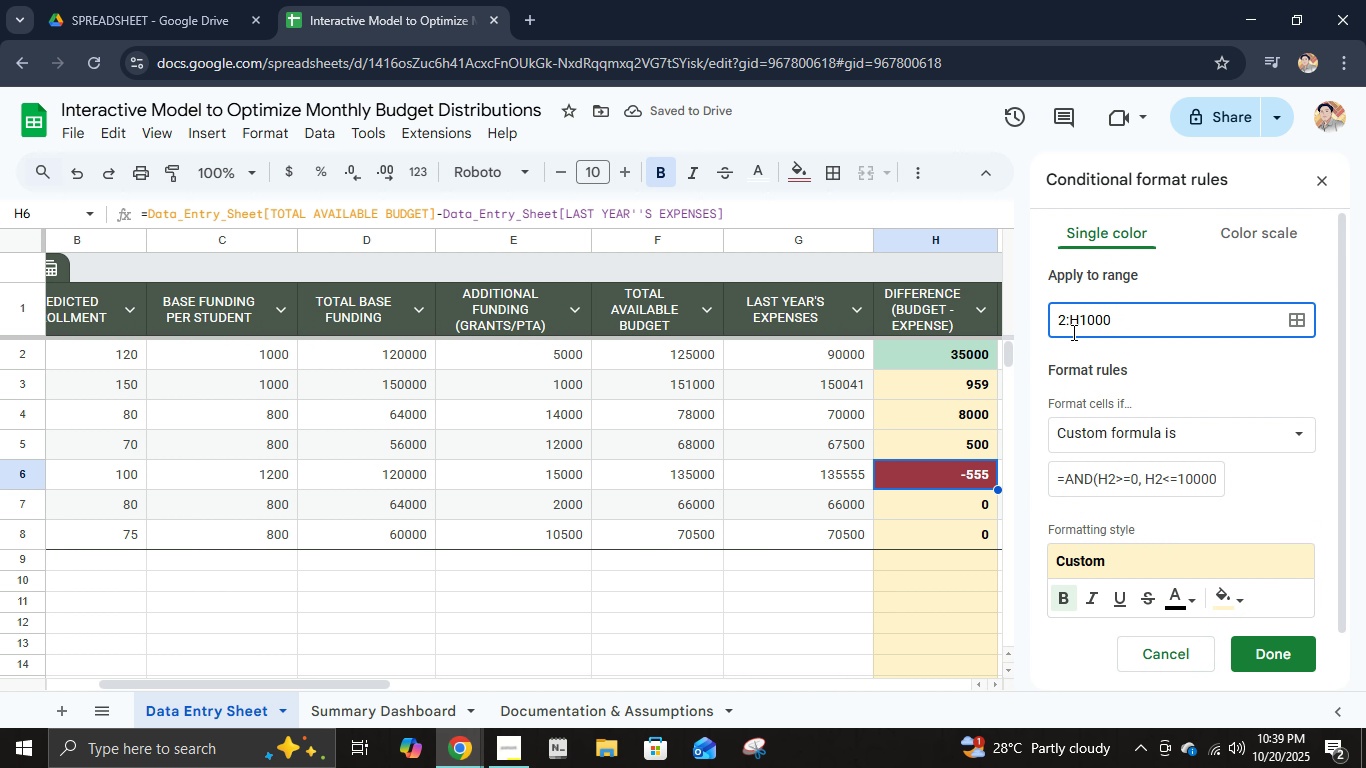 
key(Backspace)
 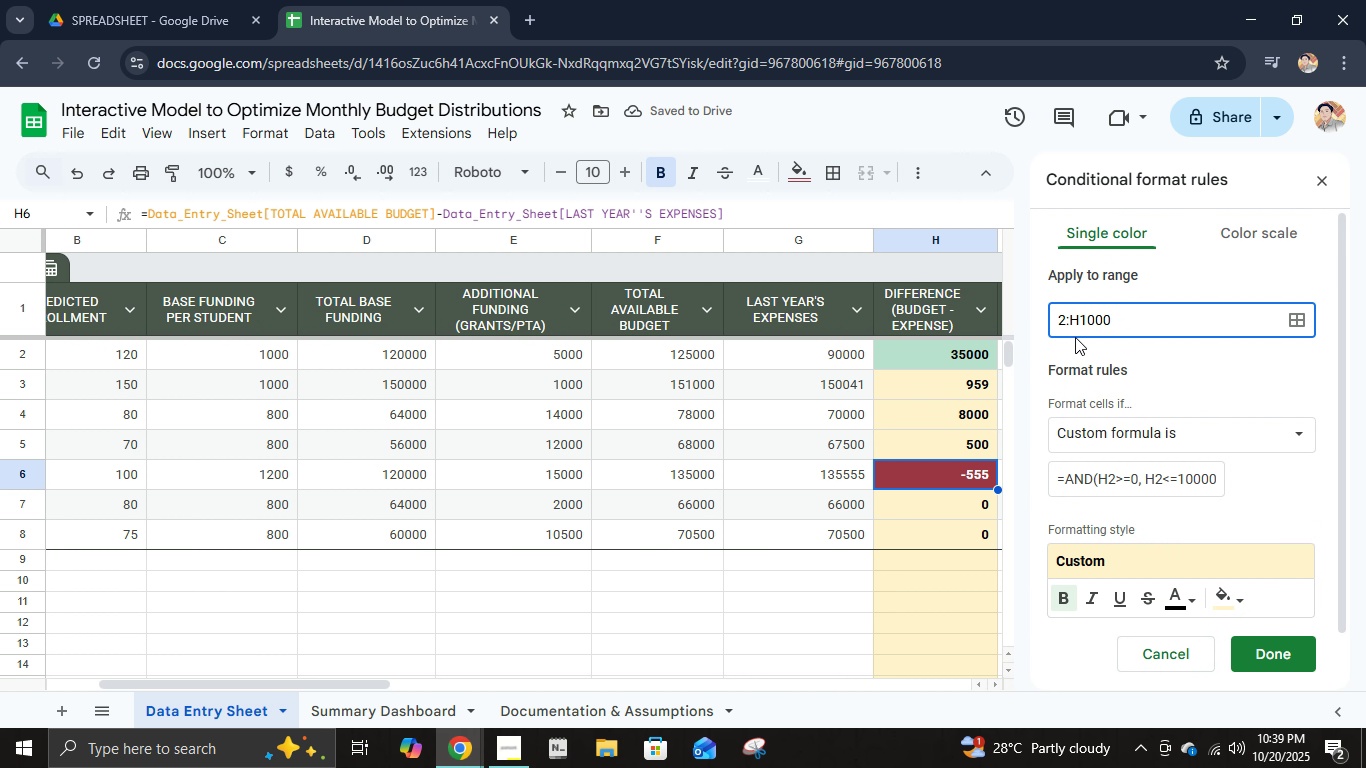 
key(B)
 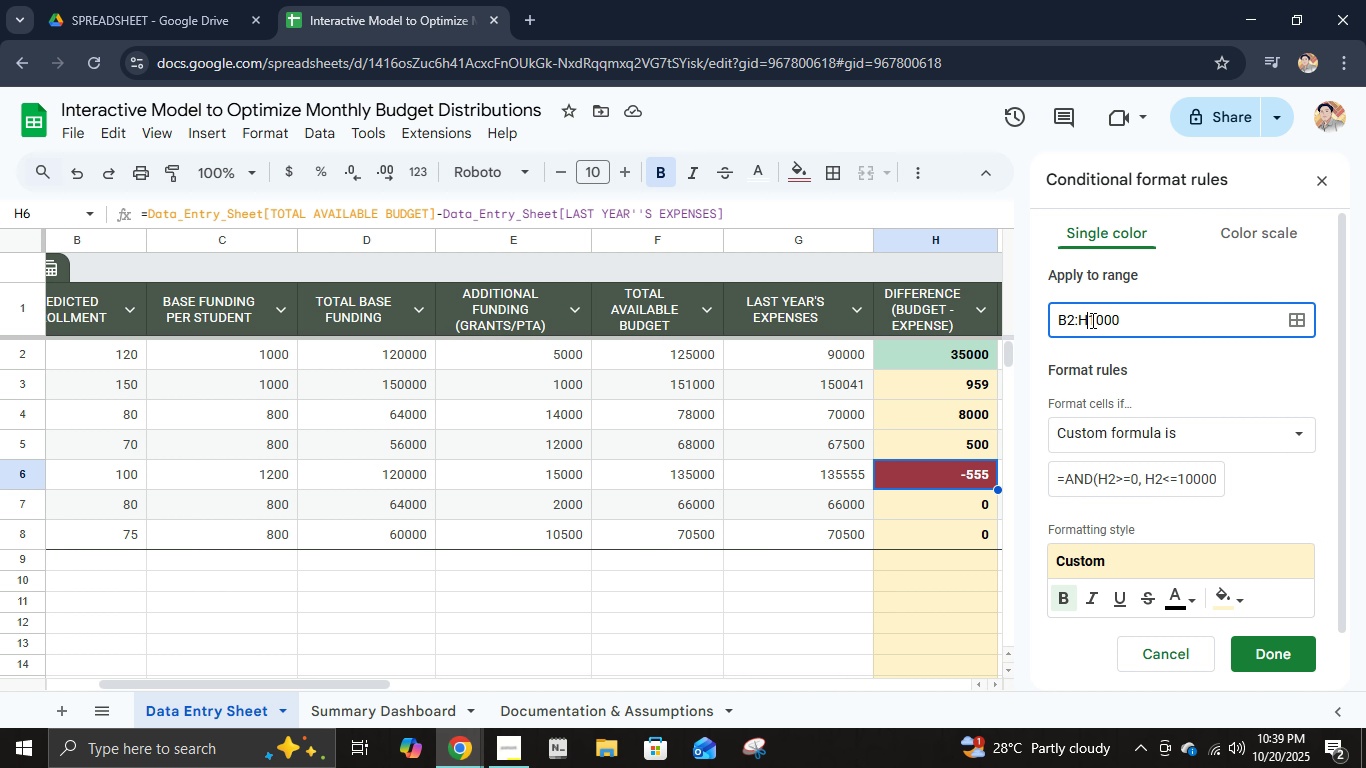 
left_click([1091, 320])
 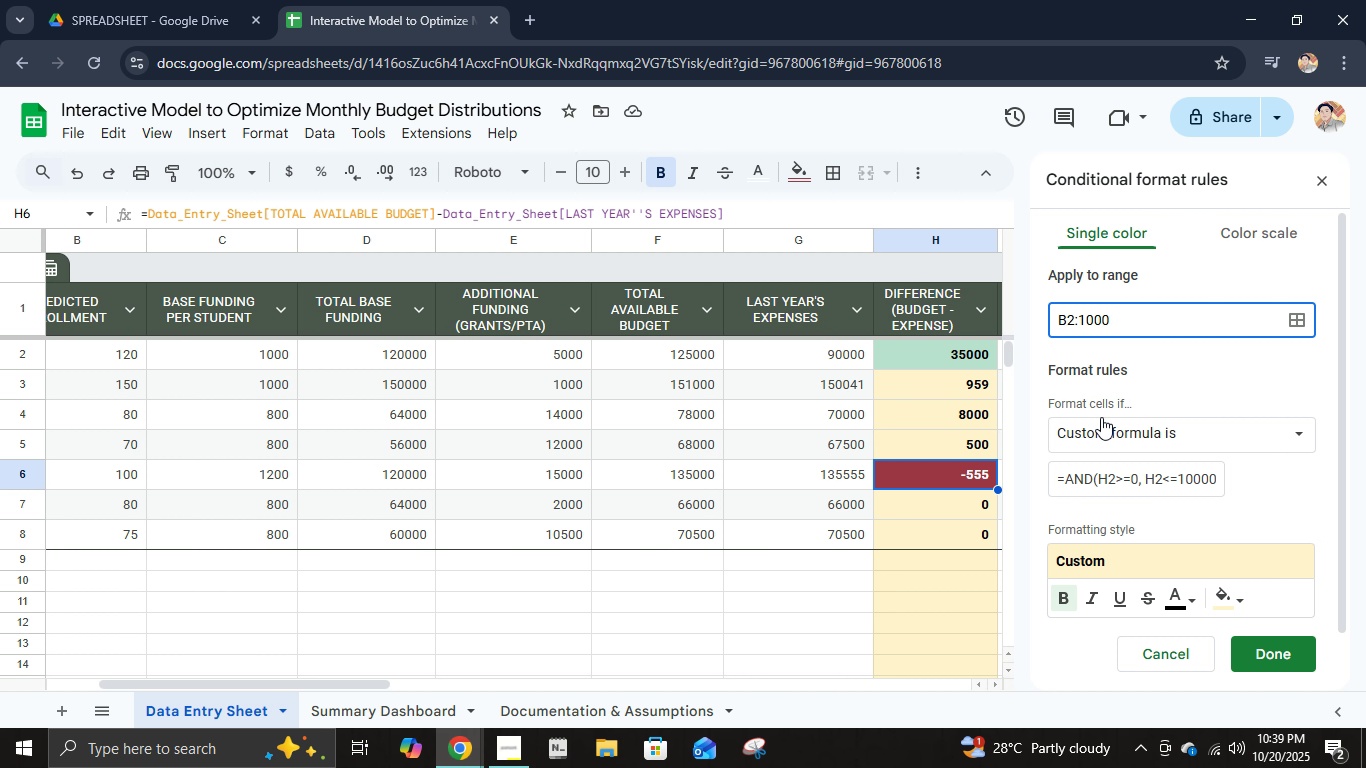 
key(Backspace)
 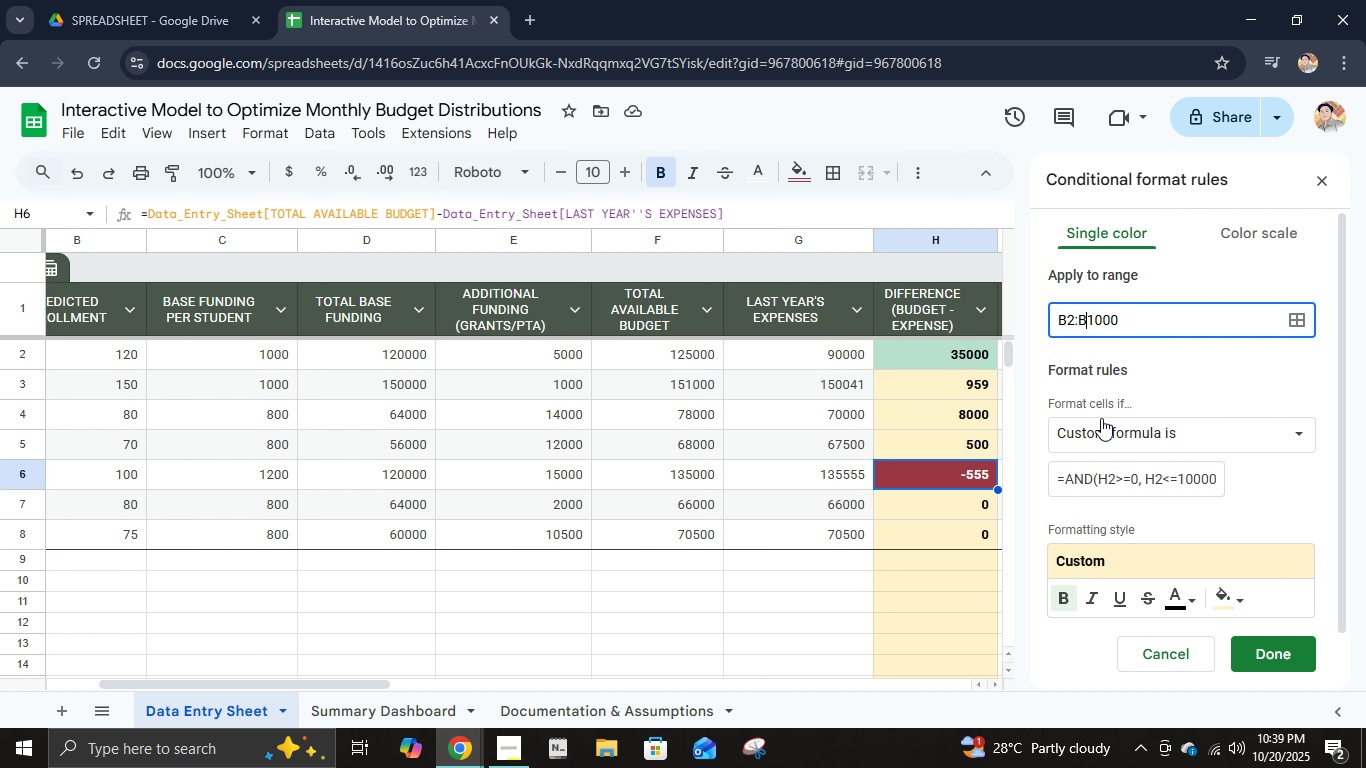 
key(B)
 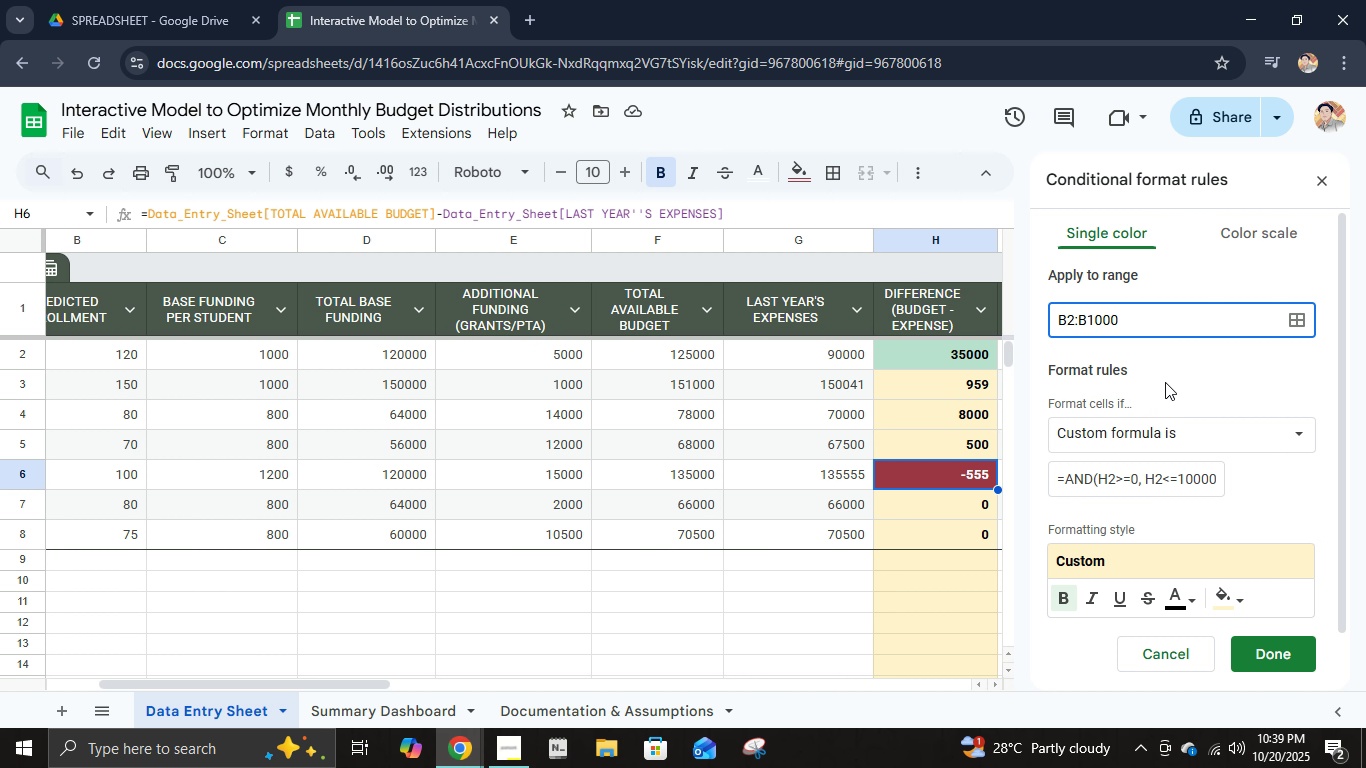 
left_click([1165, 382])
 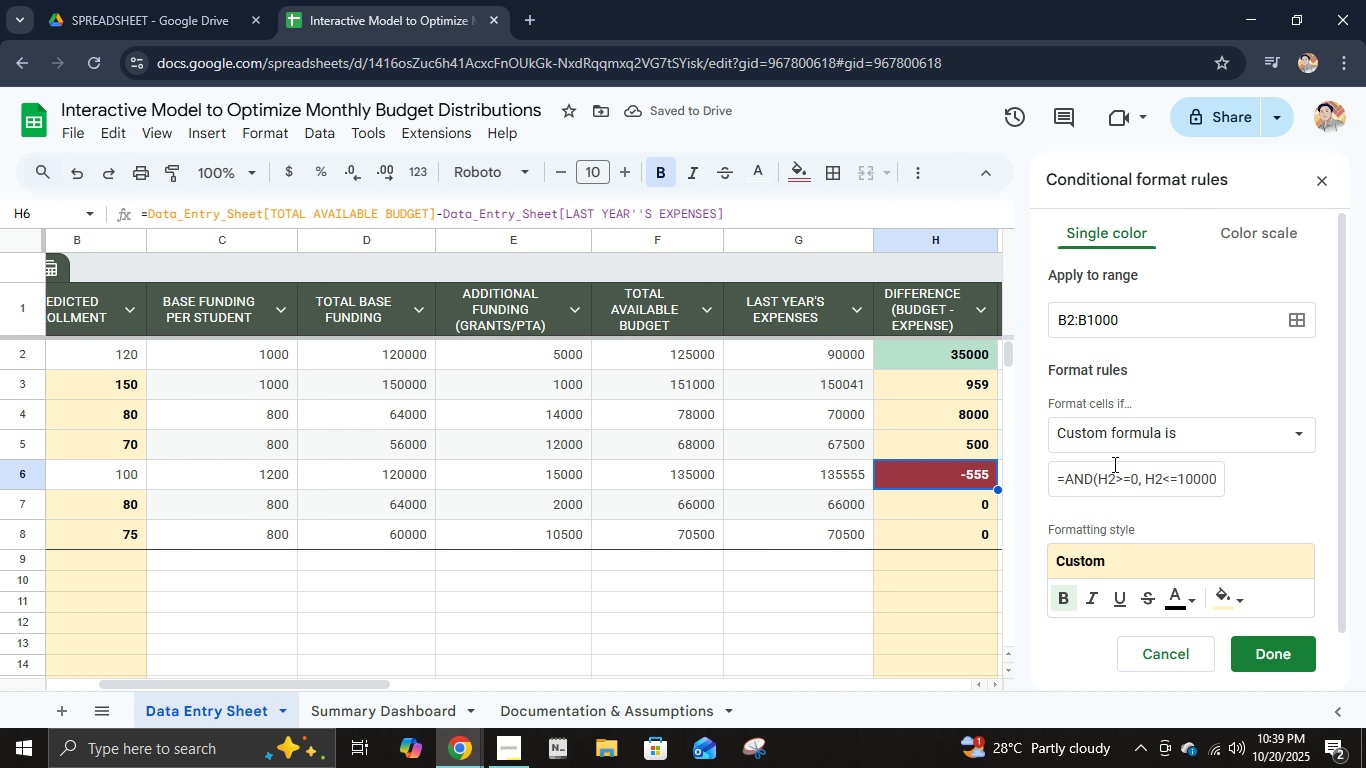 
left_click([1118, 477])
 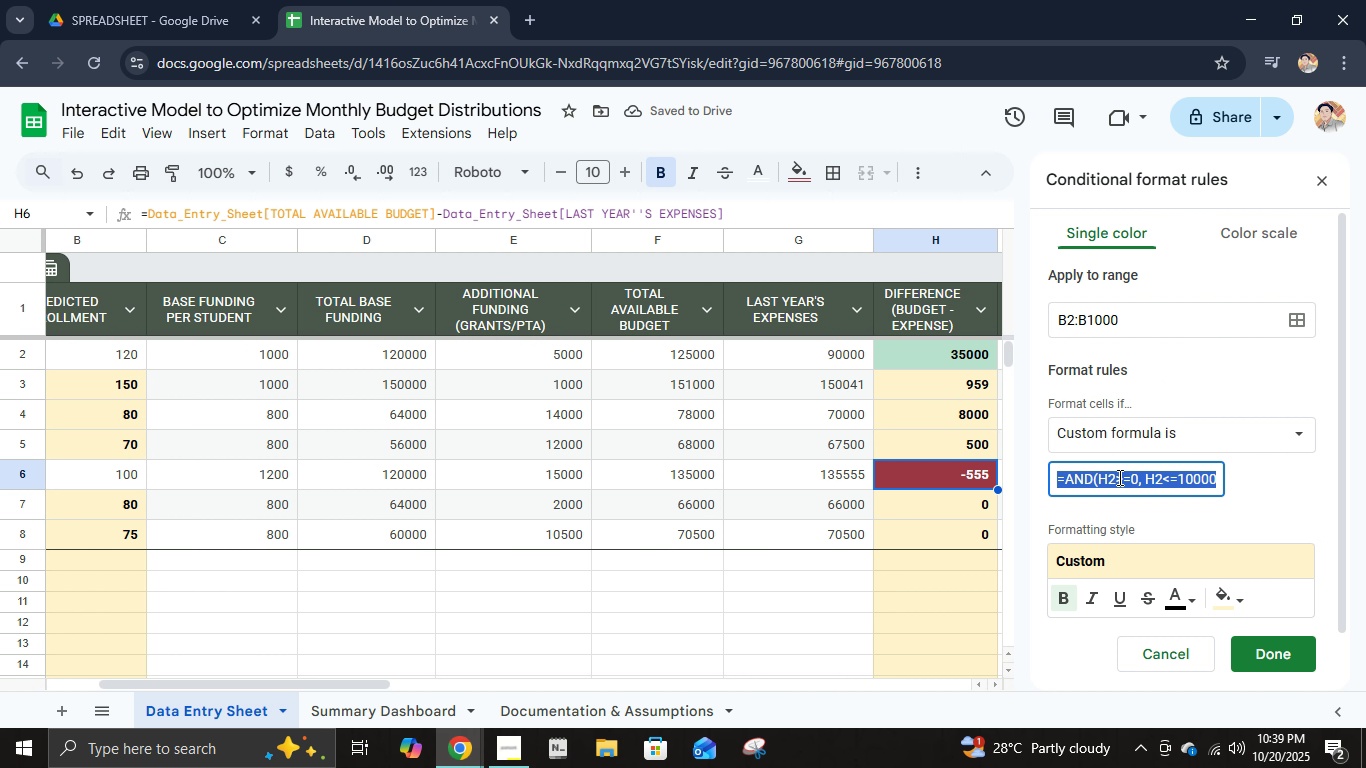 
key(Control+ControlLeft)
 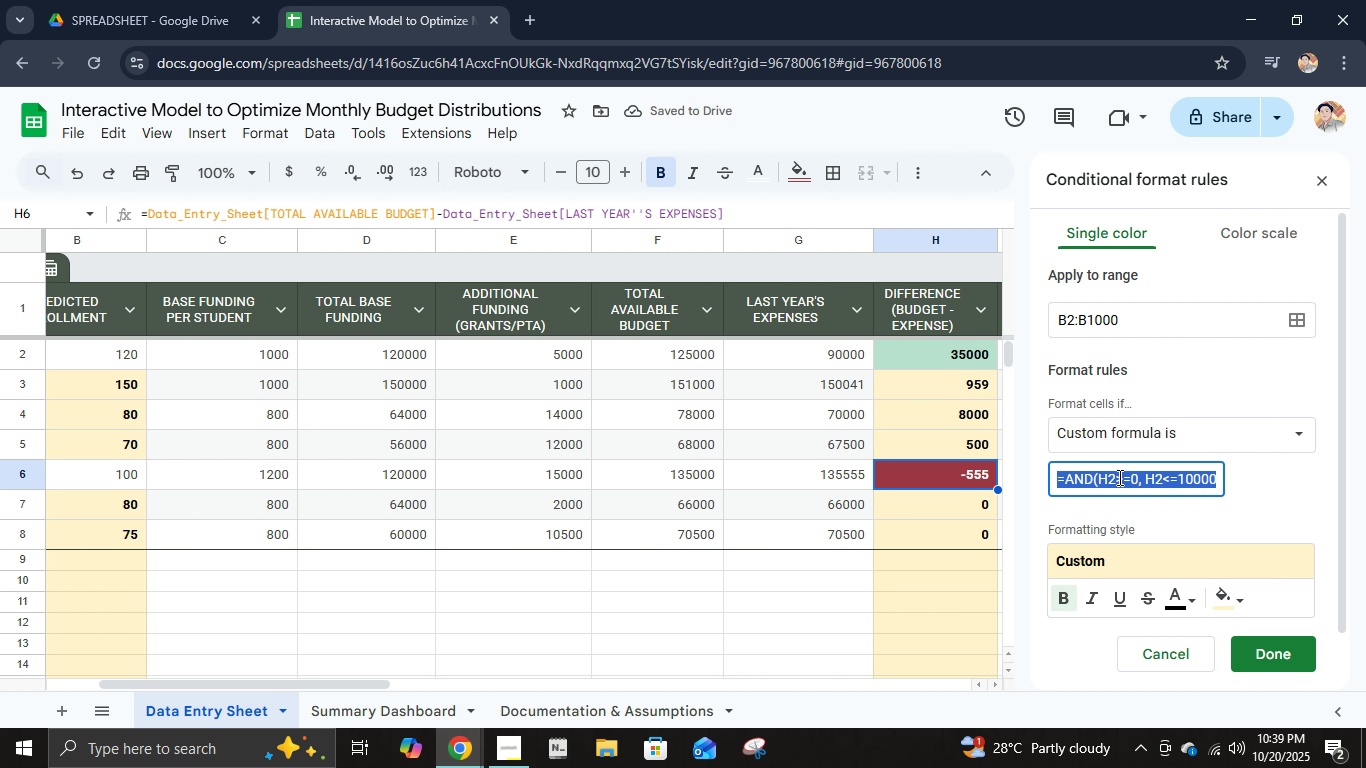 
key(Control+A)
 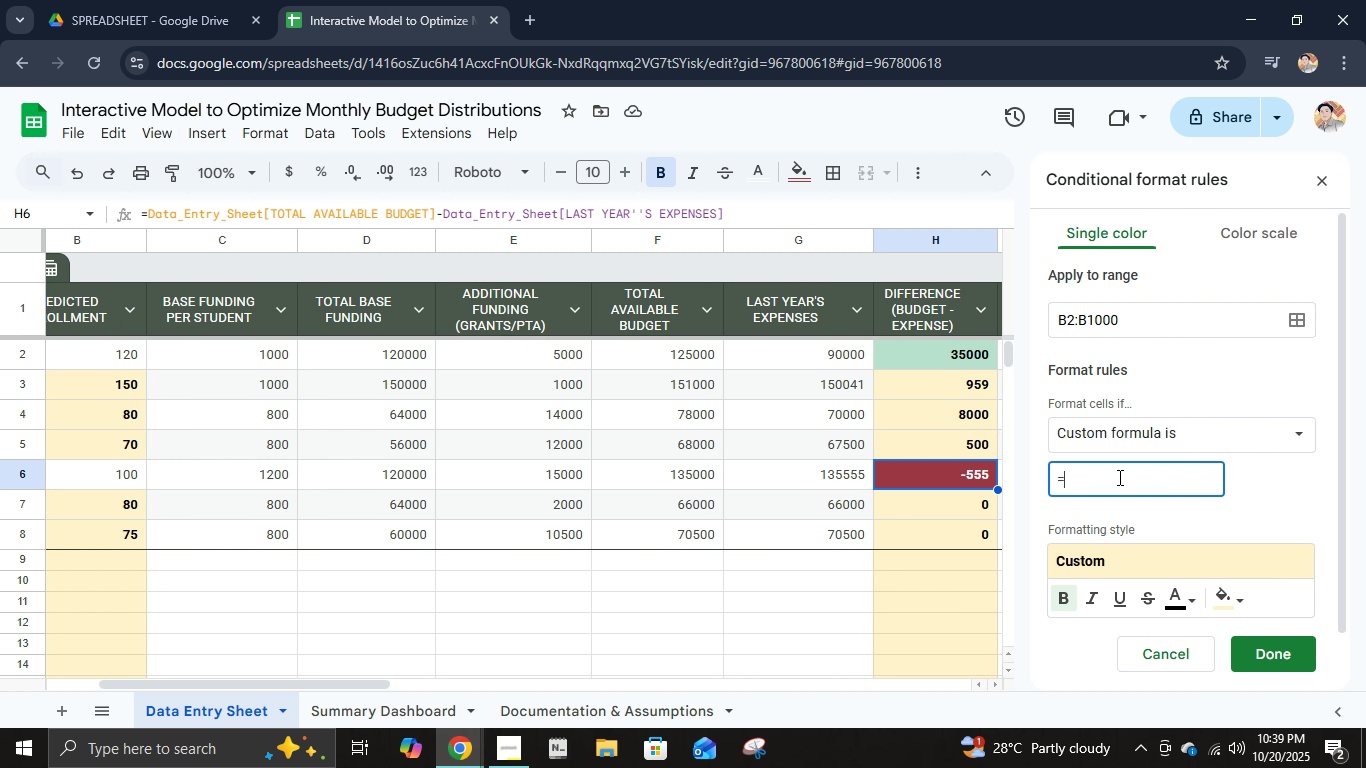 
type(=b2>150)
 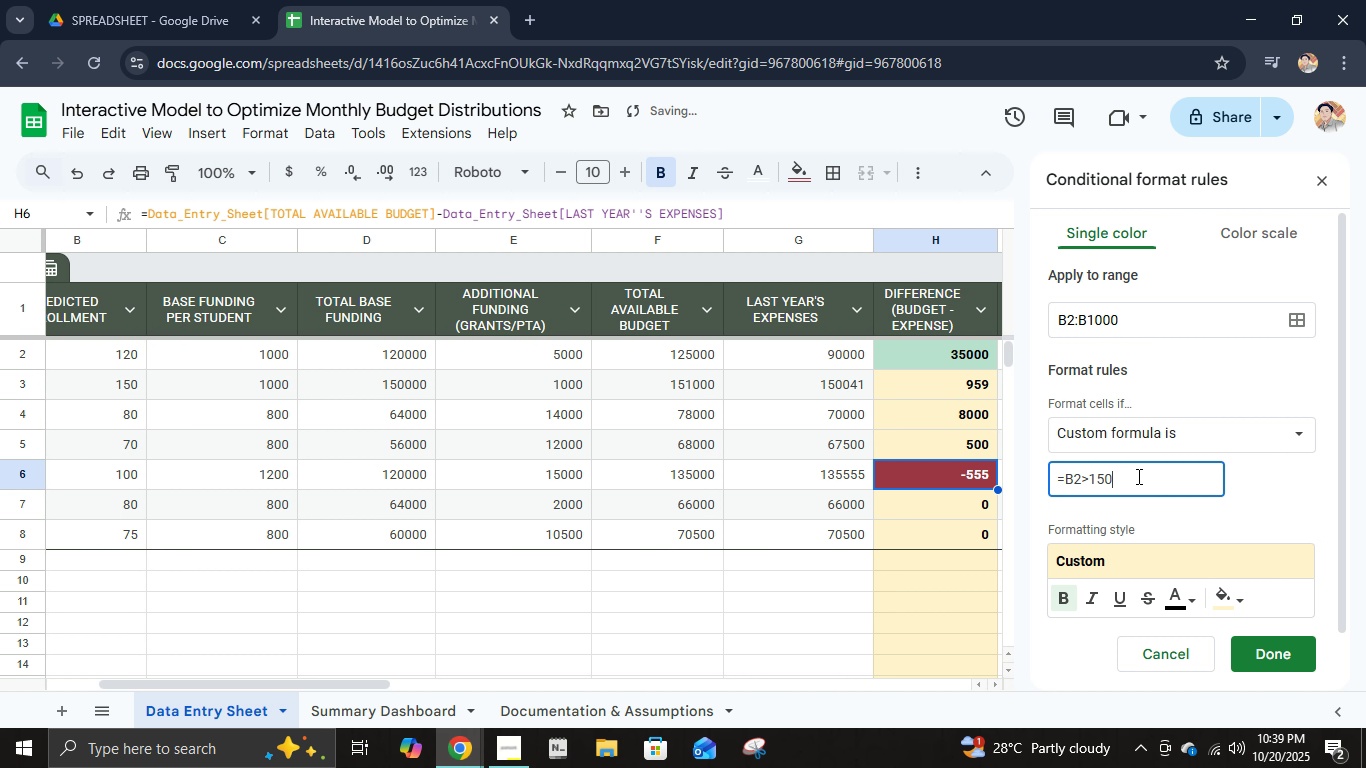 
left_click([1219, 601])
 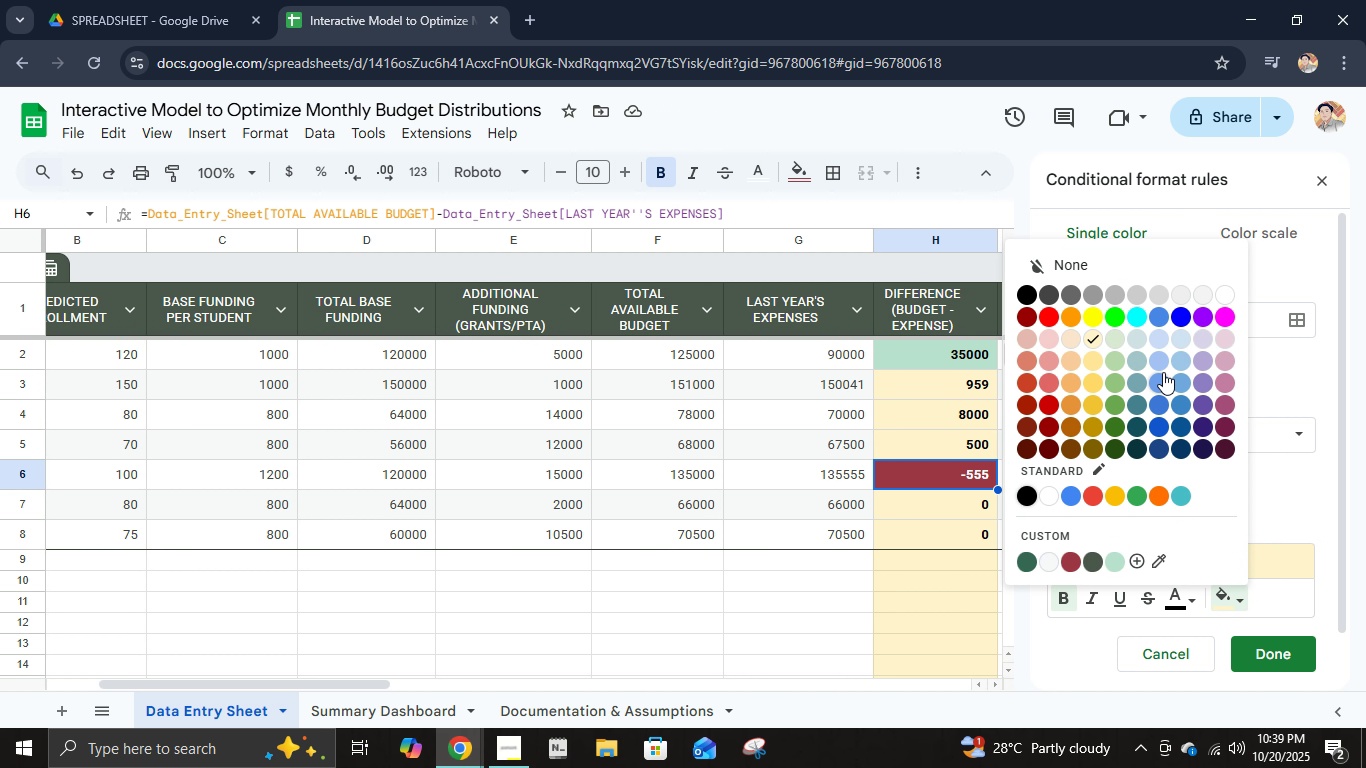 
left_click([1136, 364])
 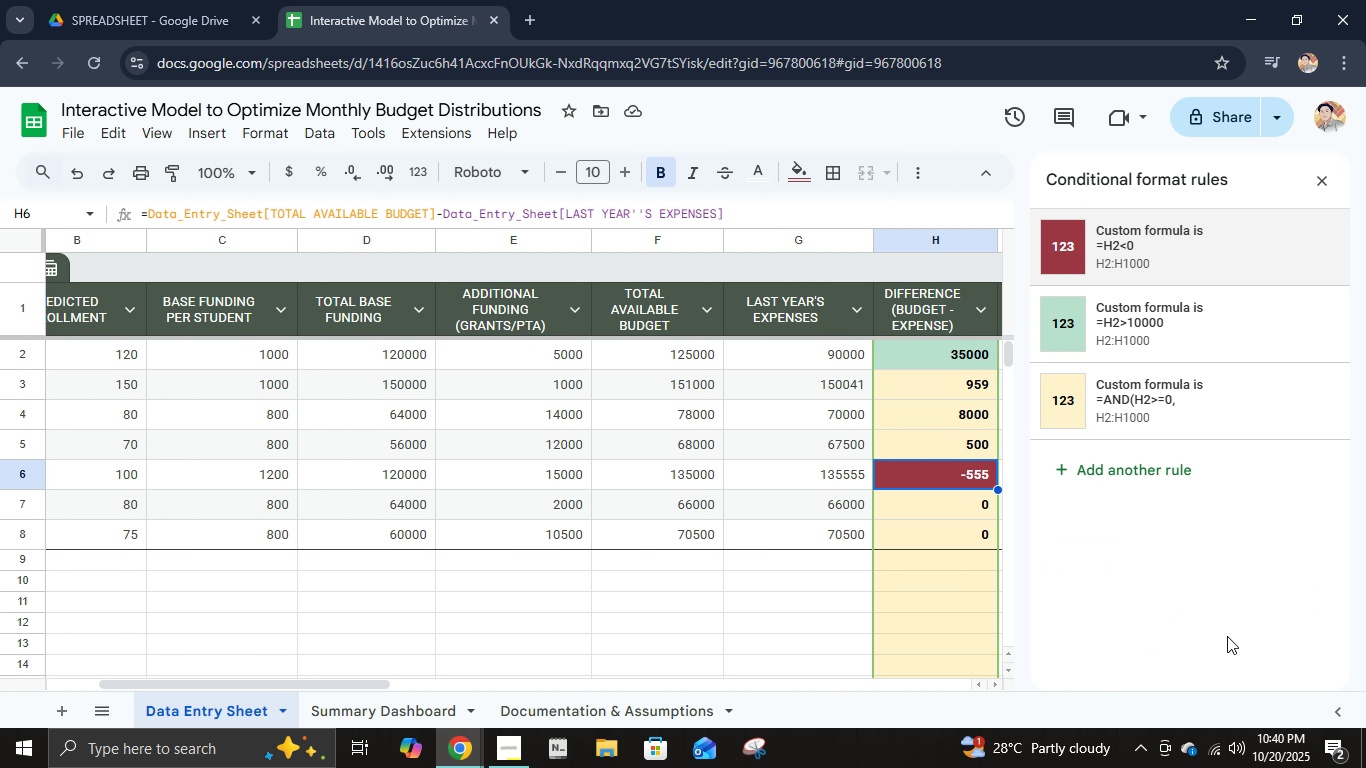 
wait(7.3)
 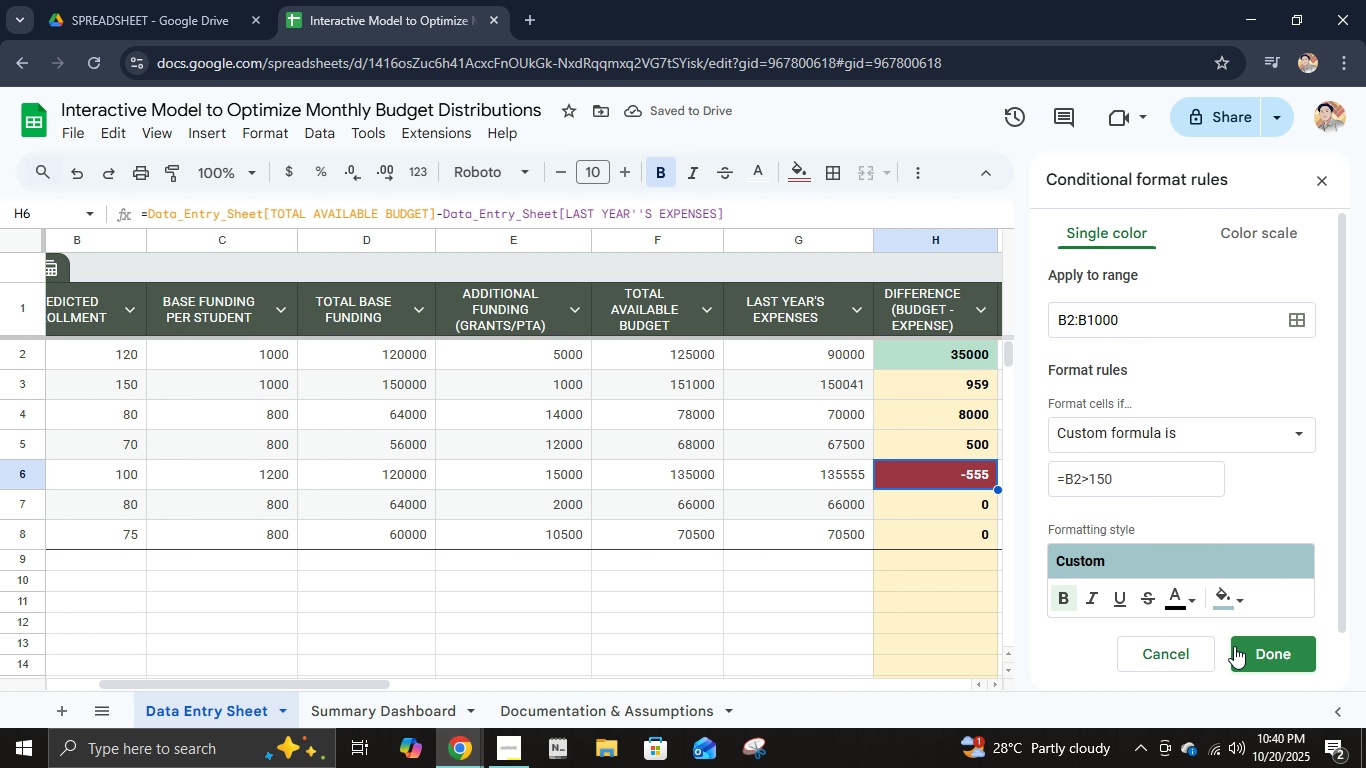 
left_click_drag(start_coordinate=[350, 688], to_coordinate=[204, 682])
 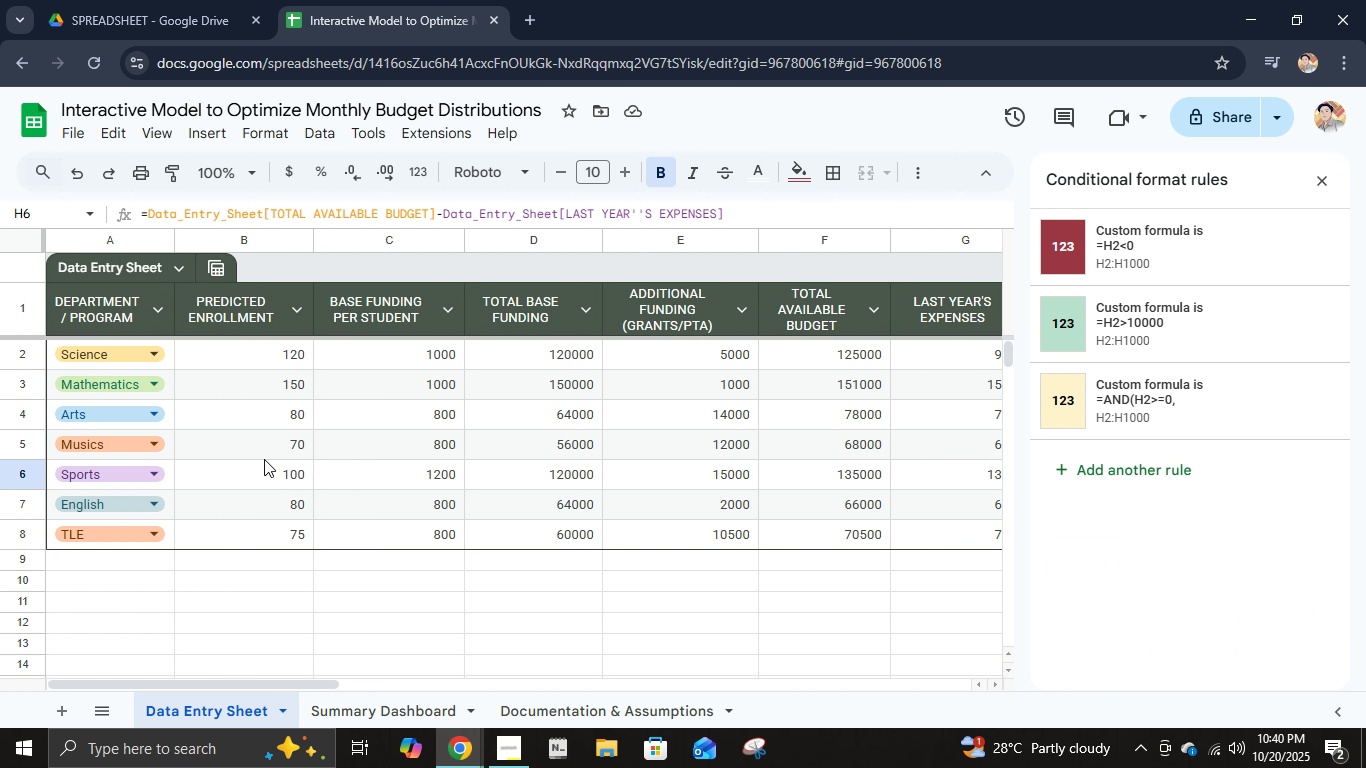 
left_click([265, 459])
 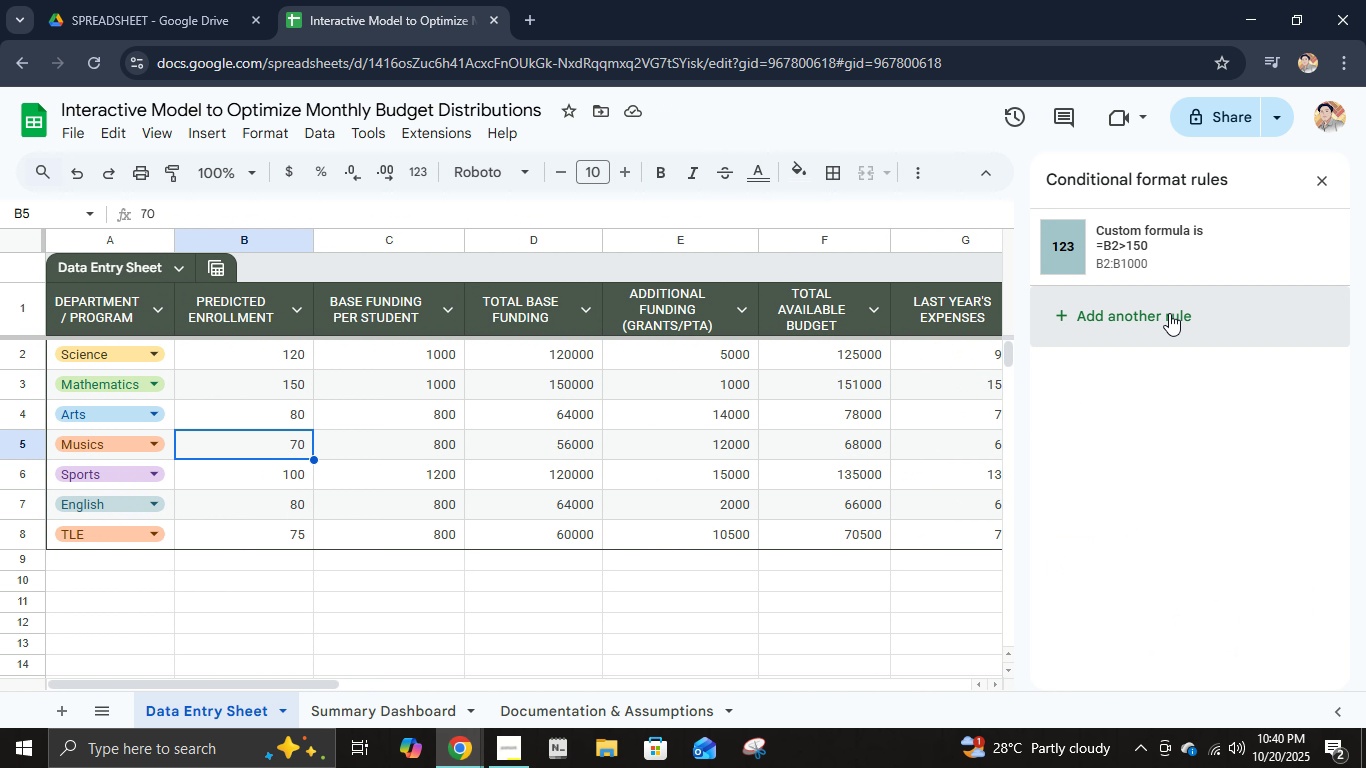 
left_click([1169, 313])
 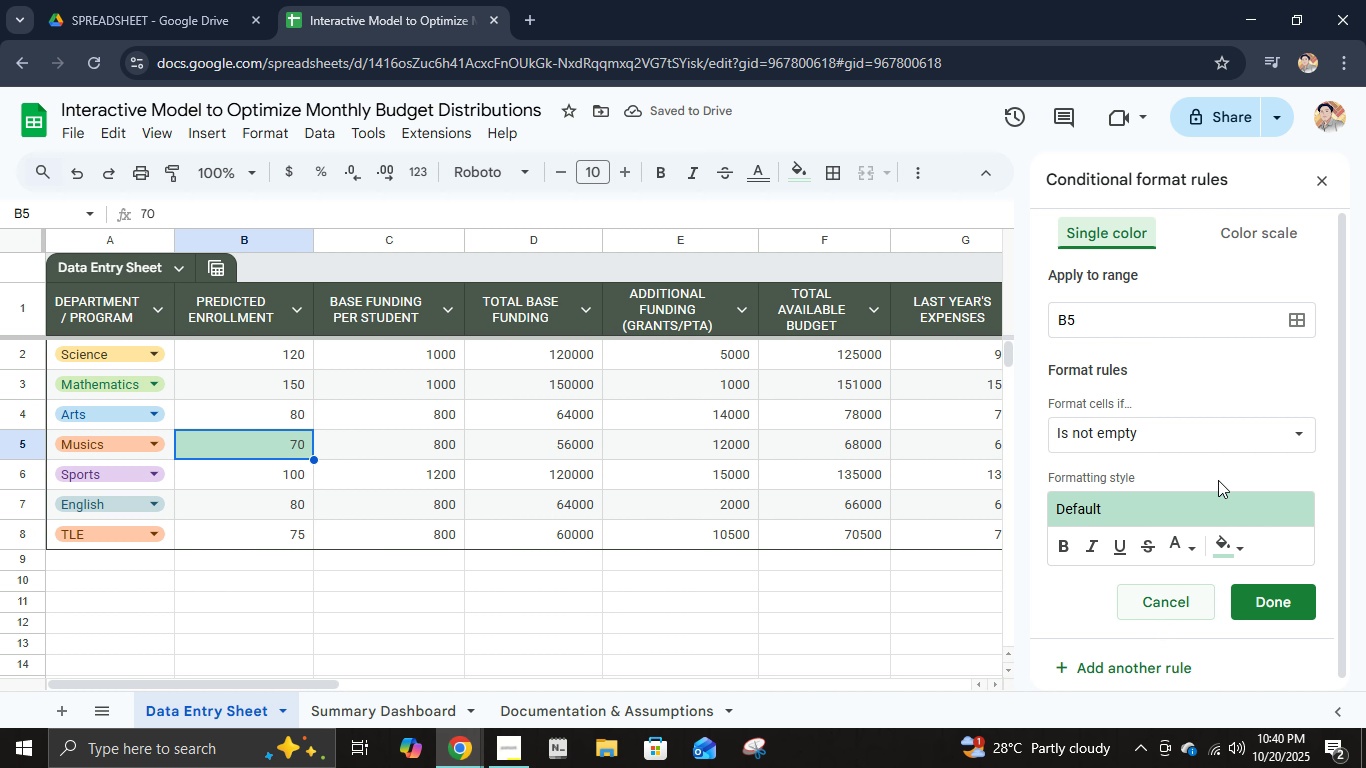 
left_click([1317, 176])
 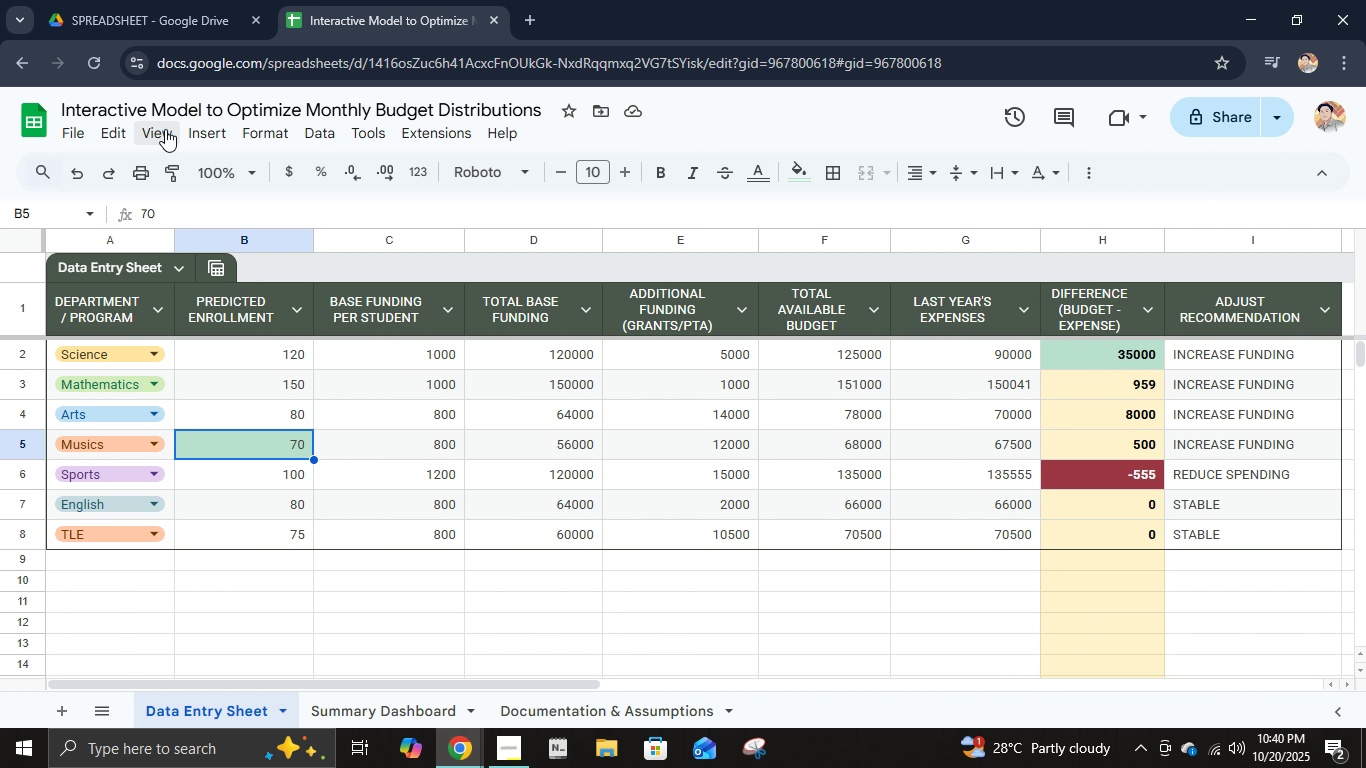 
wait(10.48)
 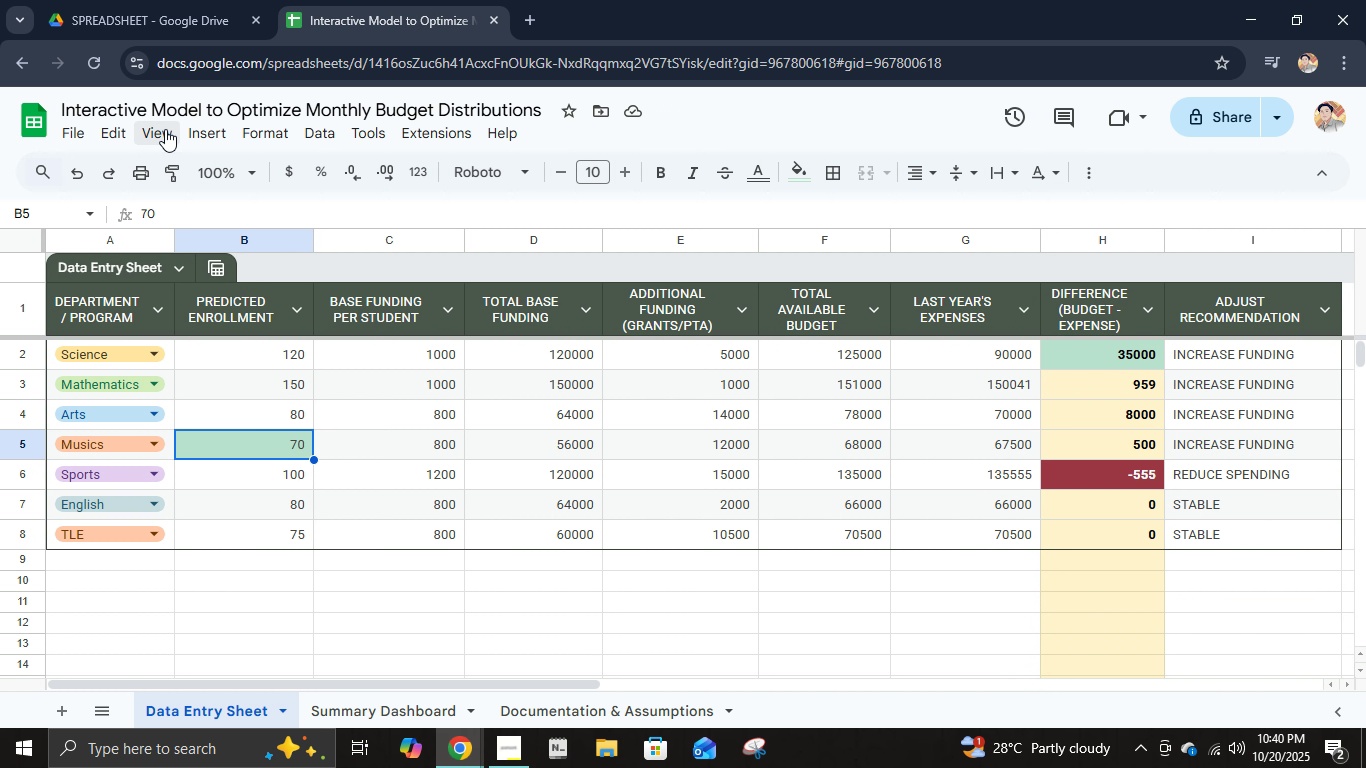 
left_click([241, 140])
 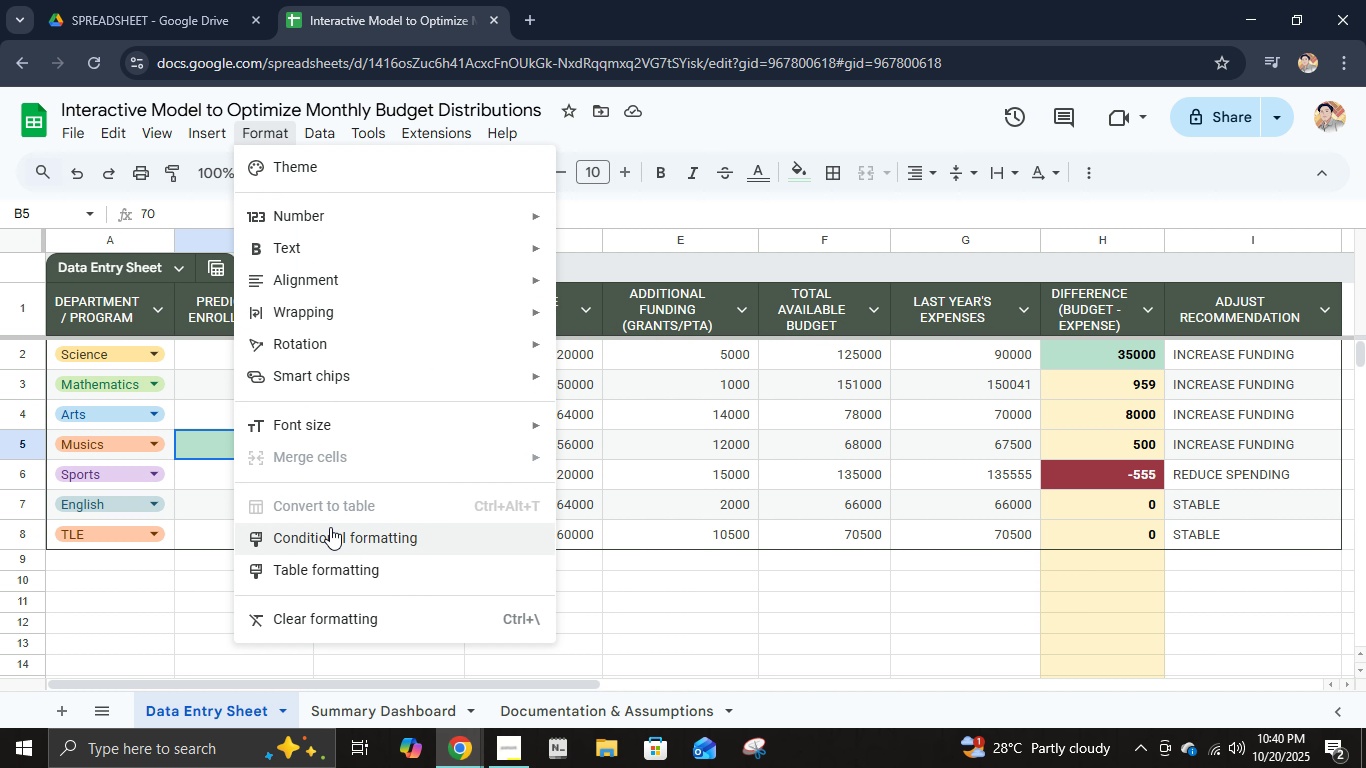 
left_click([330, 527])
 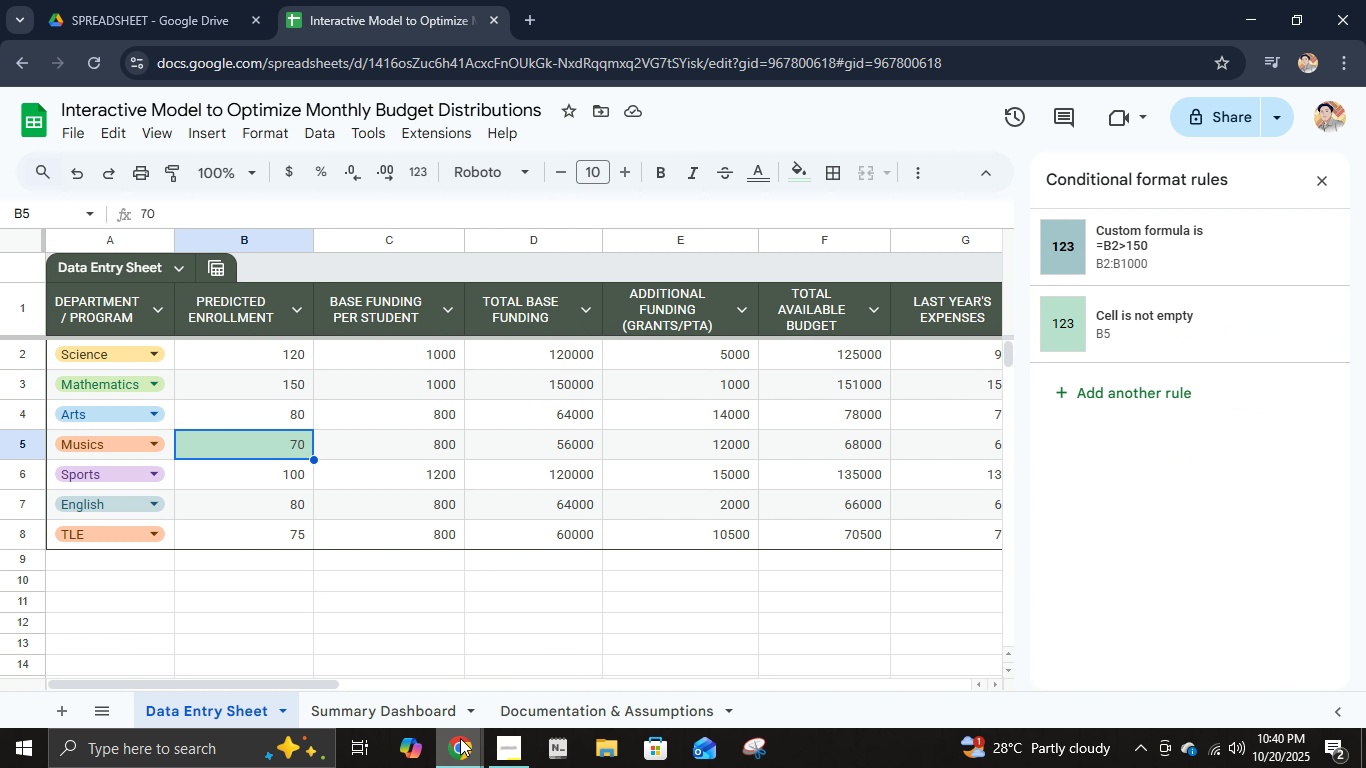 
left_click([458, 739])
 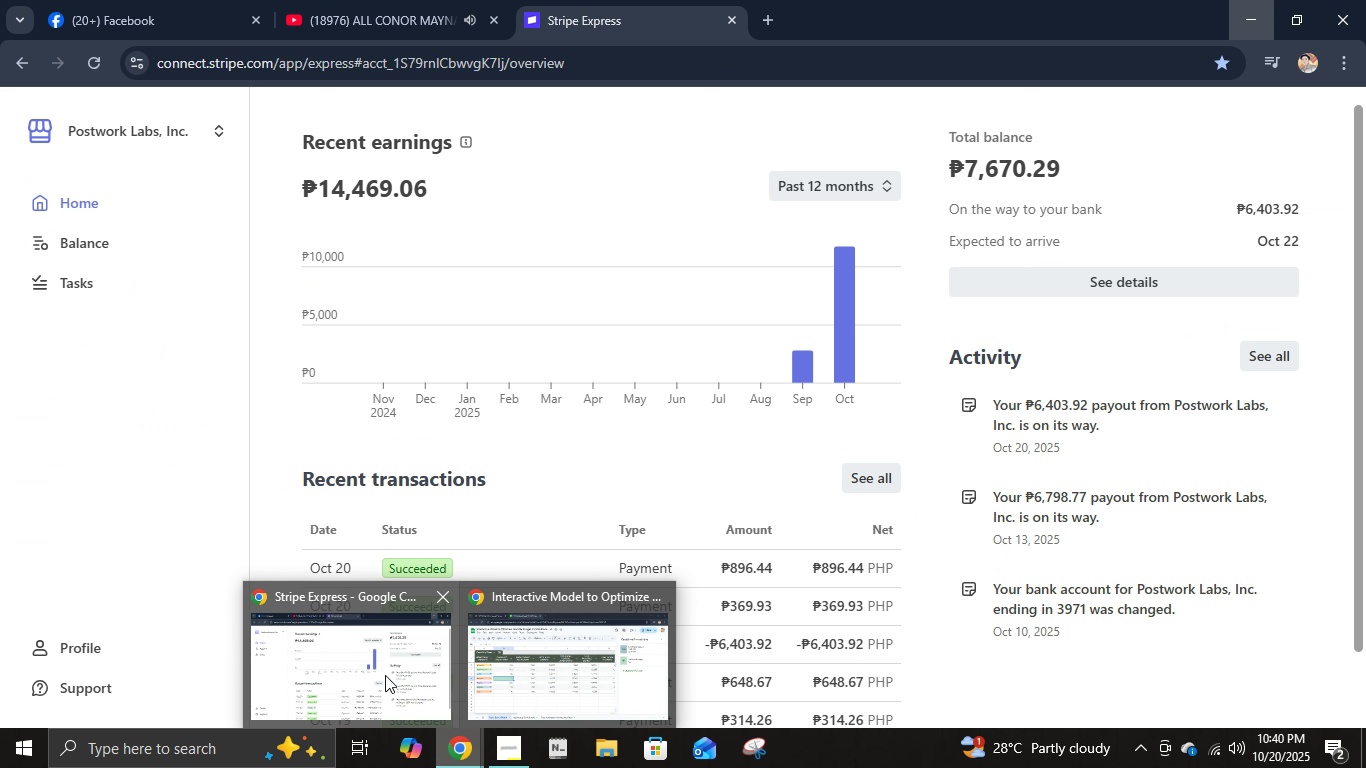 
left_click([385, 675])
 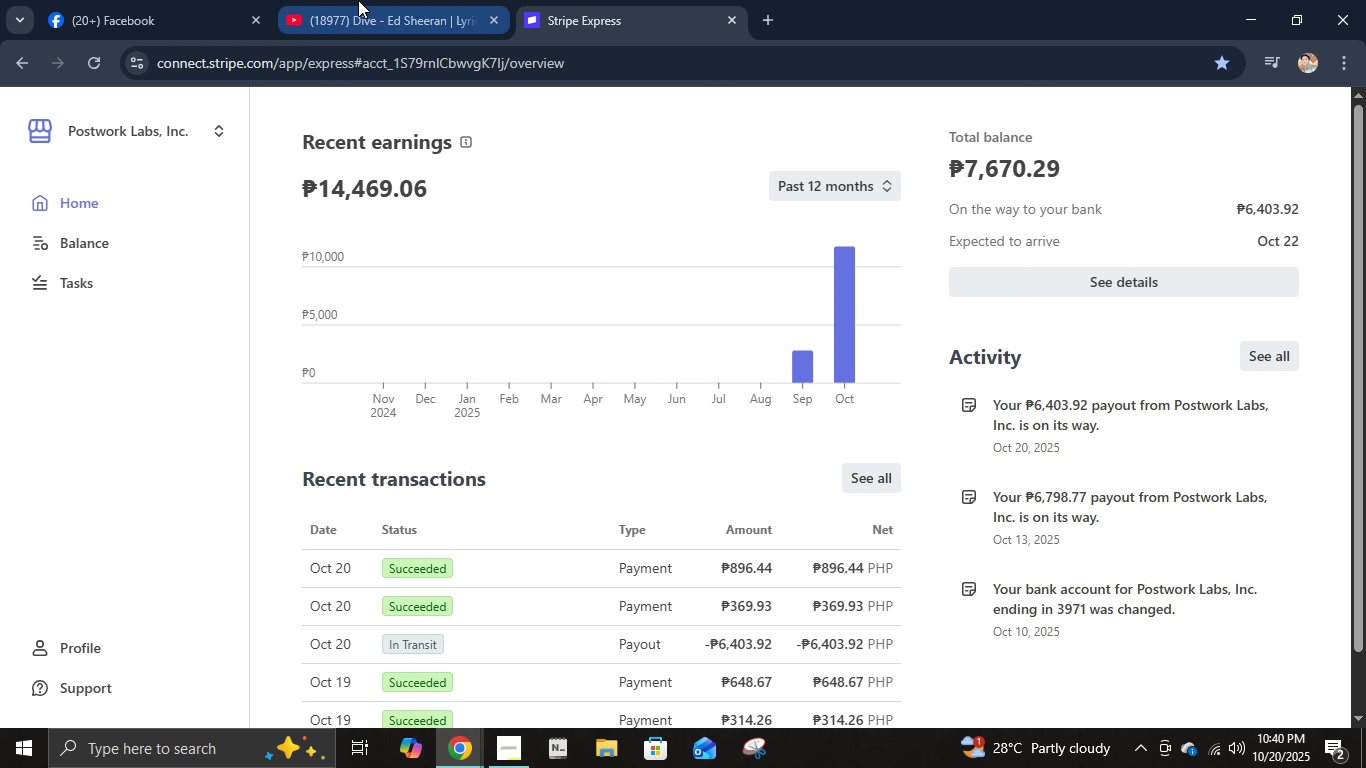 
left_click([358, 0])
 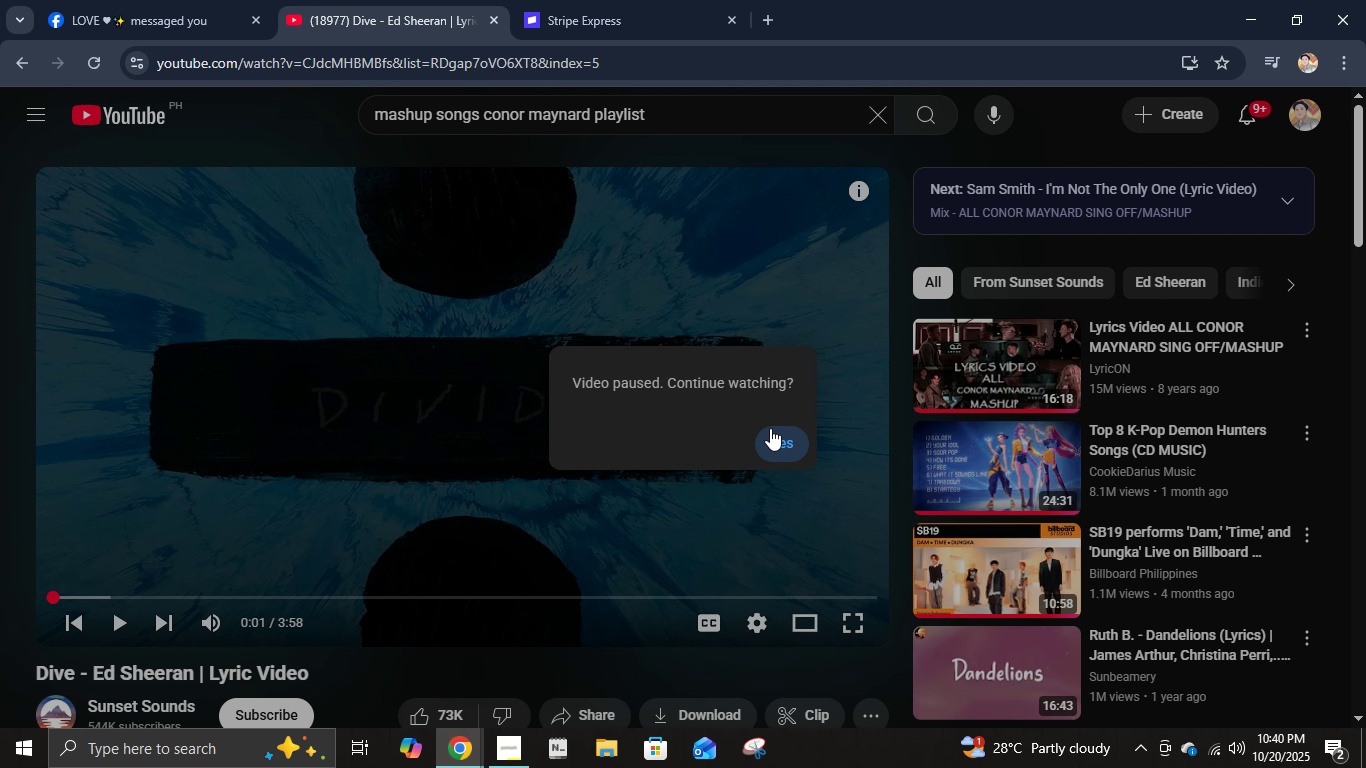 
left_click([780, 443])
 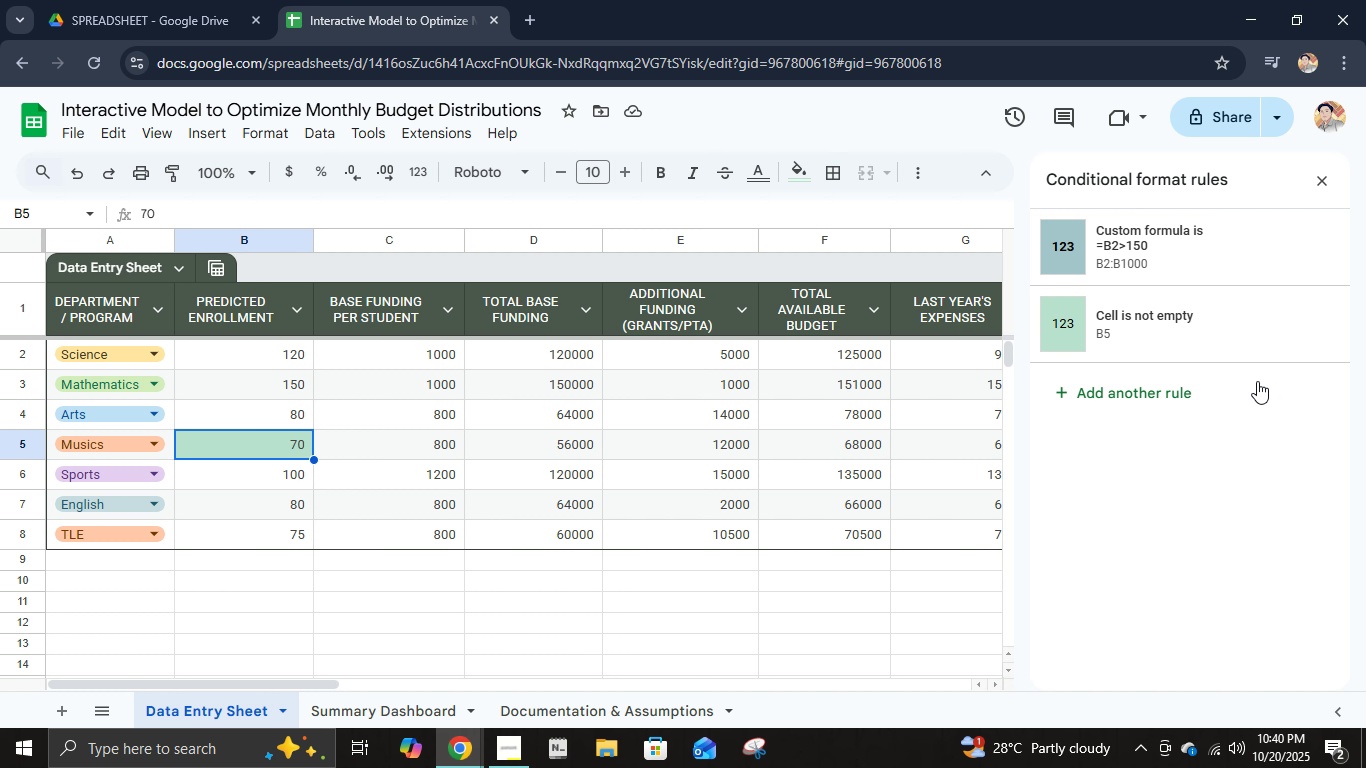 
double_click([1103, 335])
 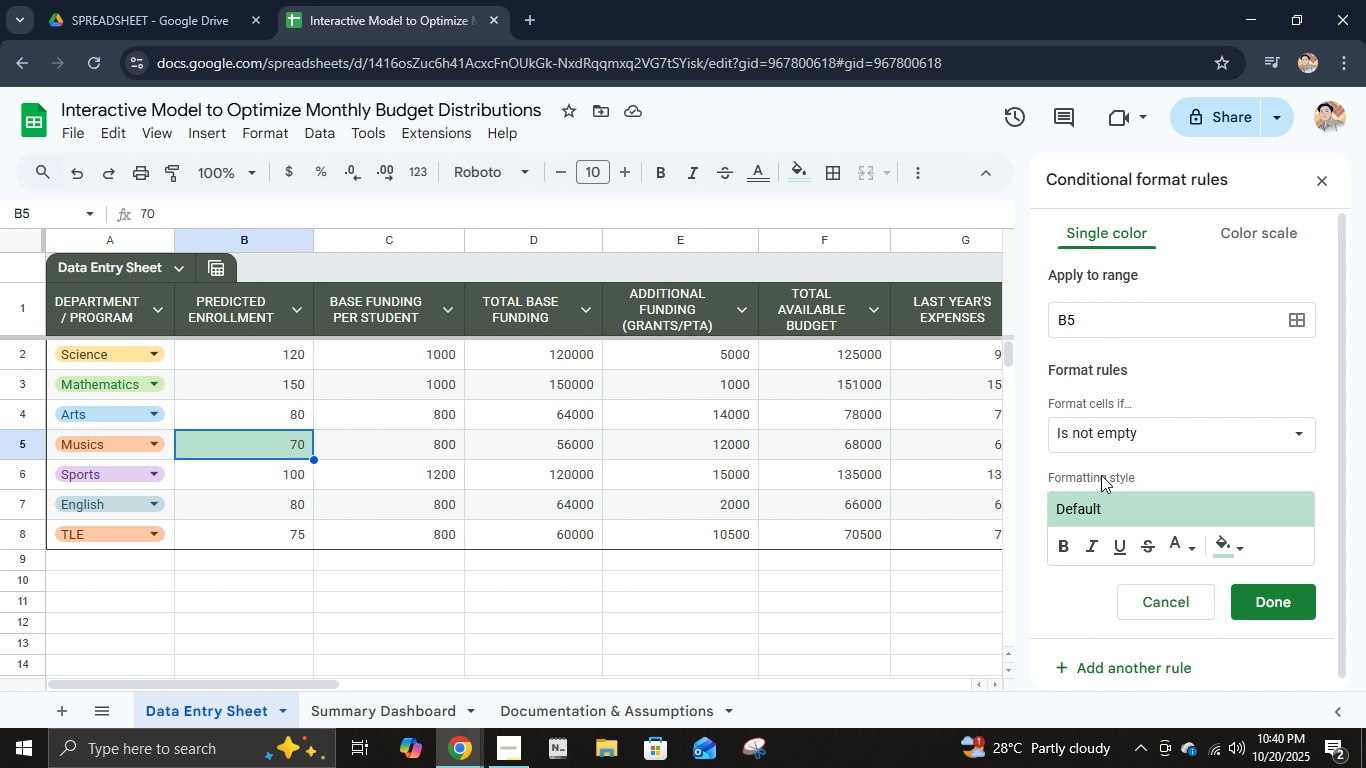 
mouse_move([1094, 539])
 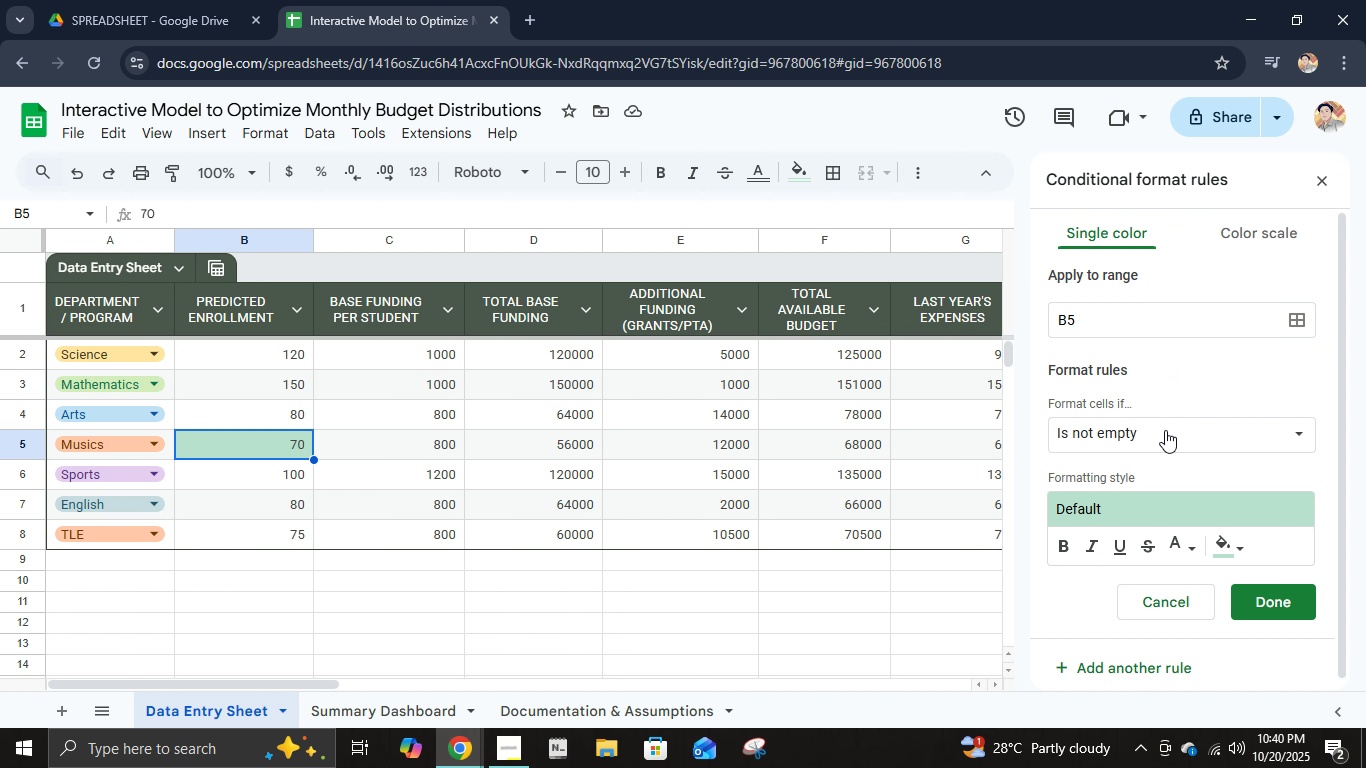 
wait(10.84)
 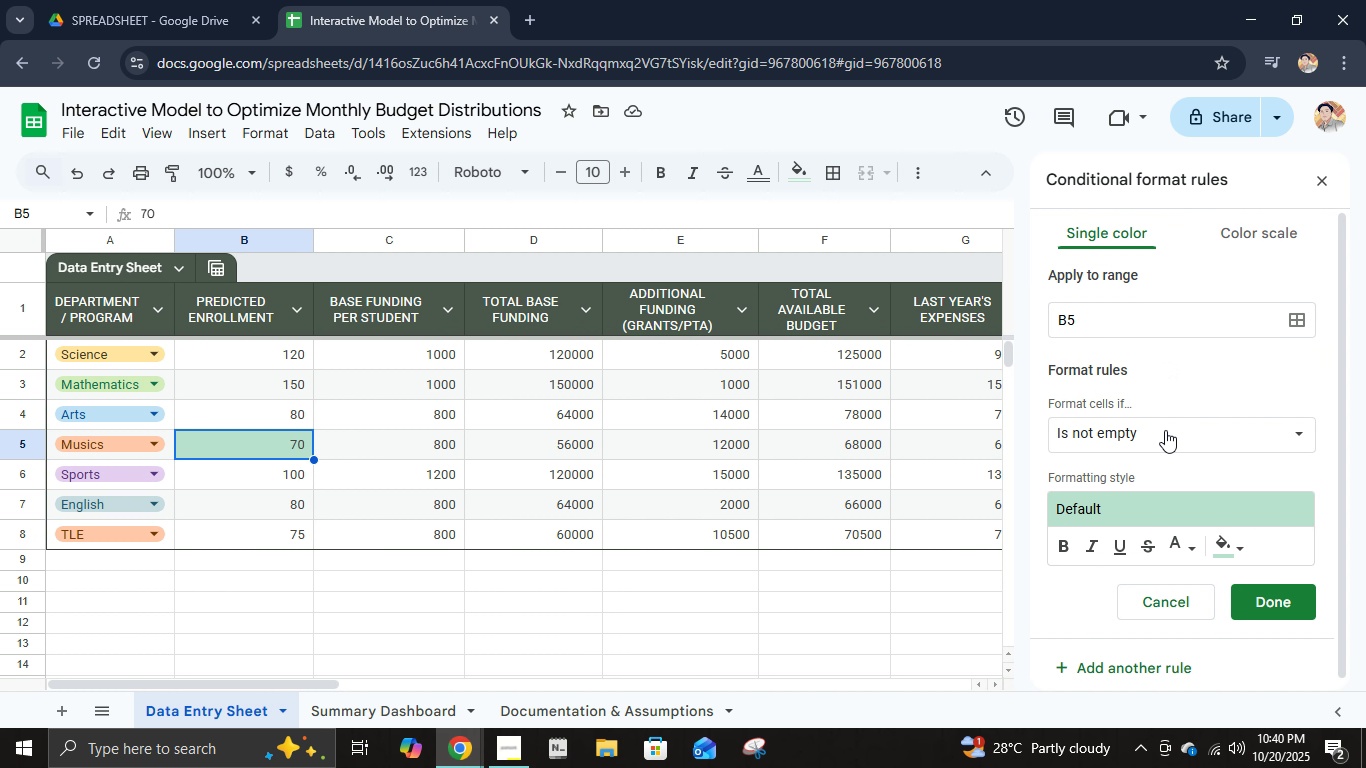 
left_click([1318, 181])
 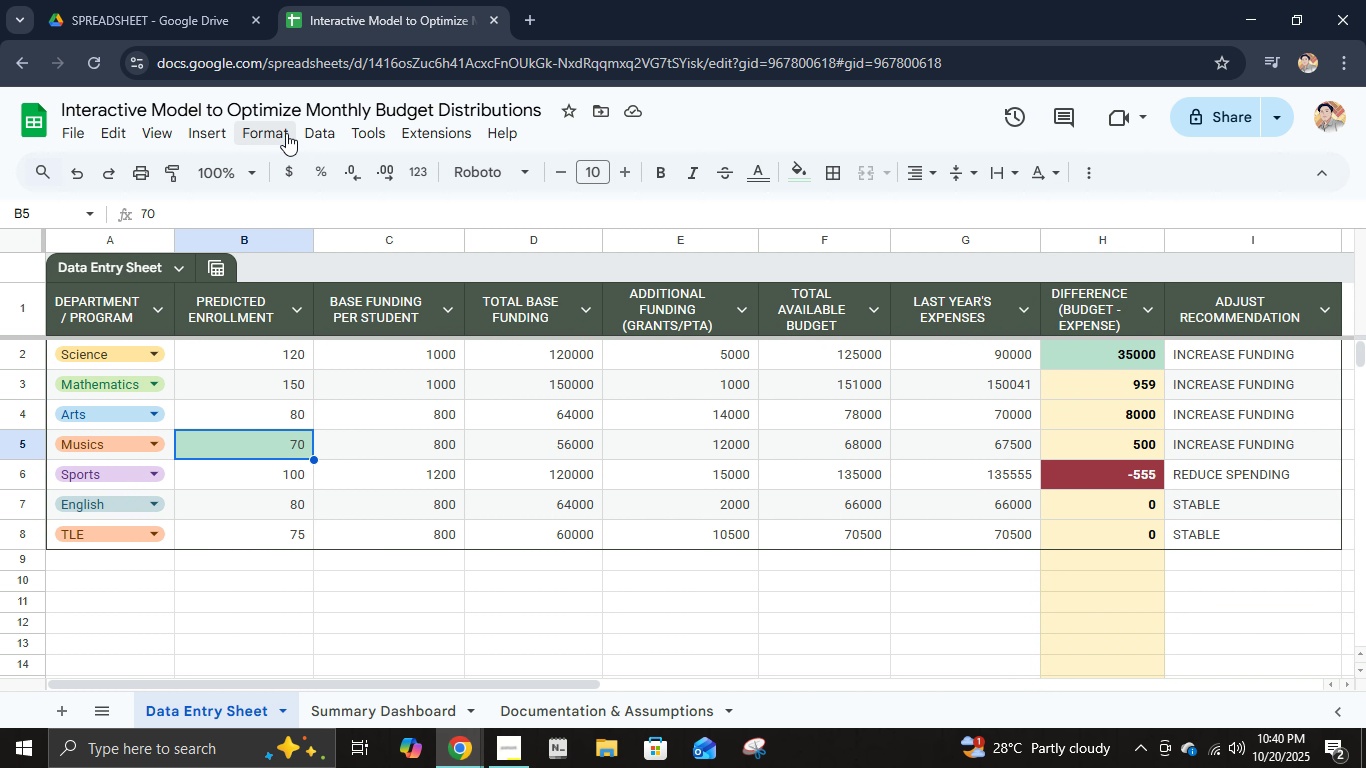 
wait(5.2)
 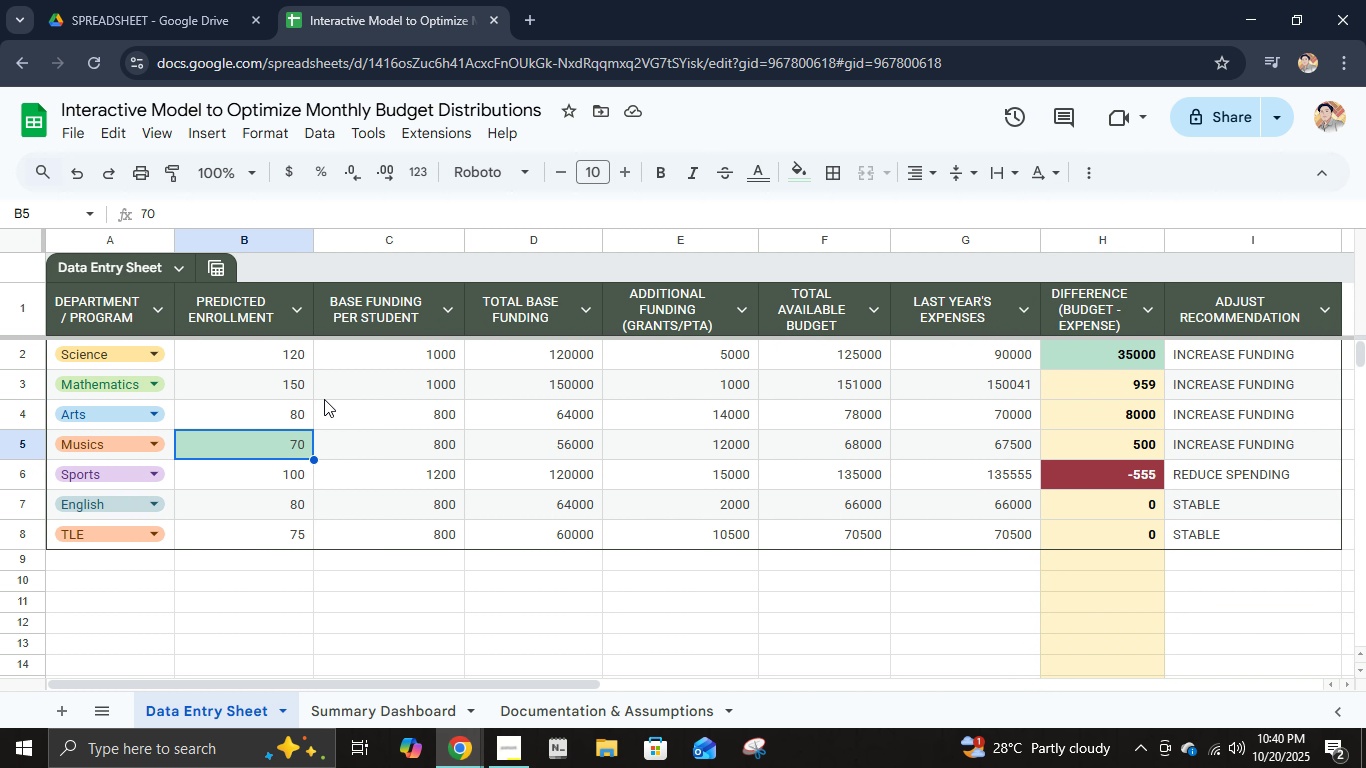 
left_click([338, 534])
 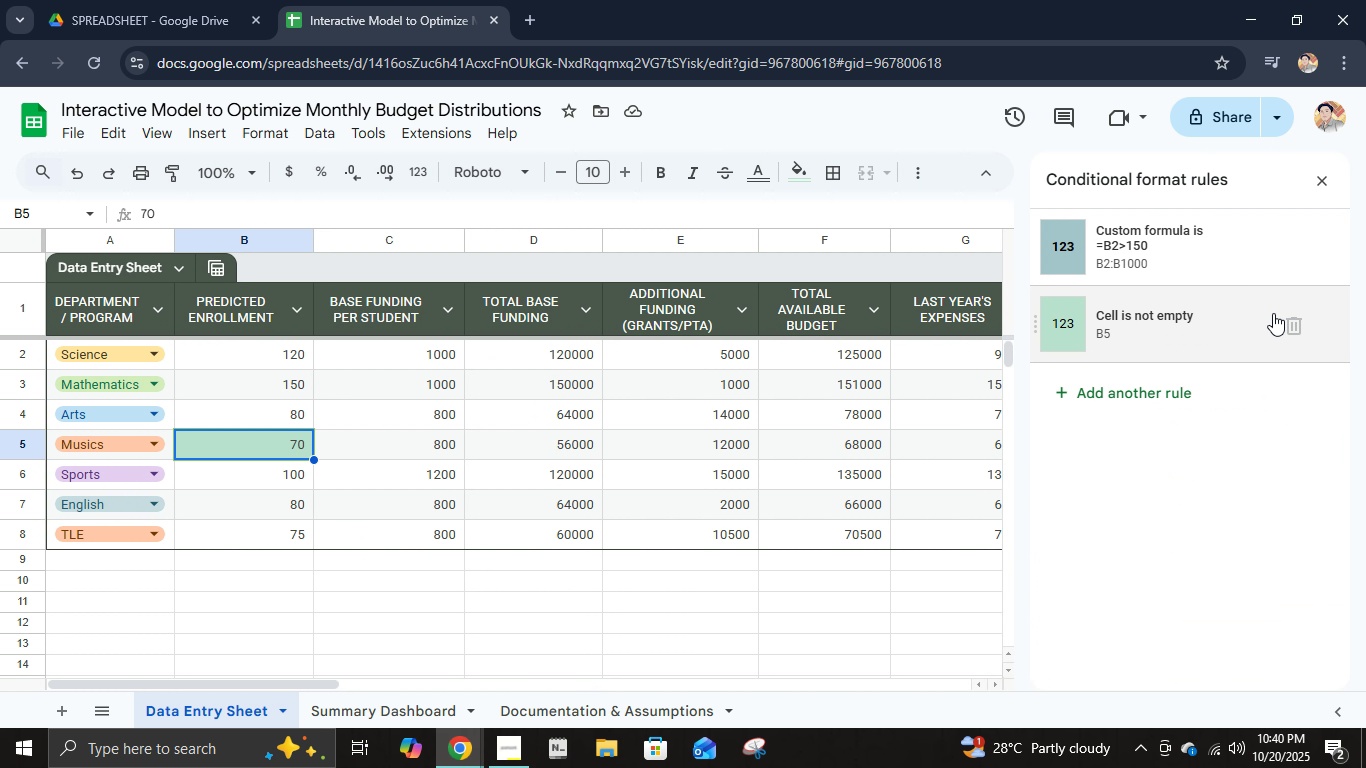 
left_click([1306, 334])
 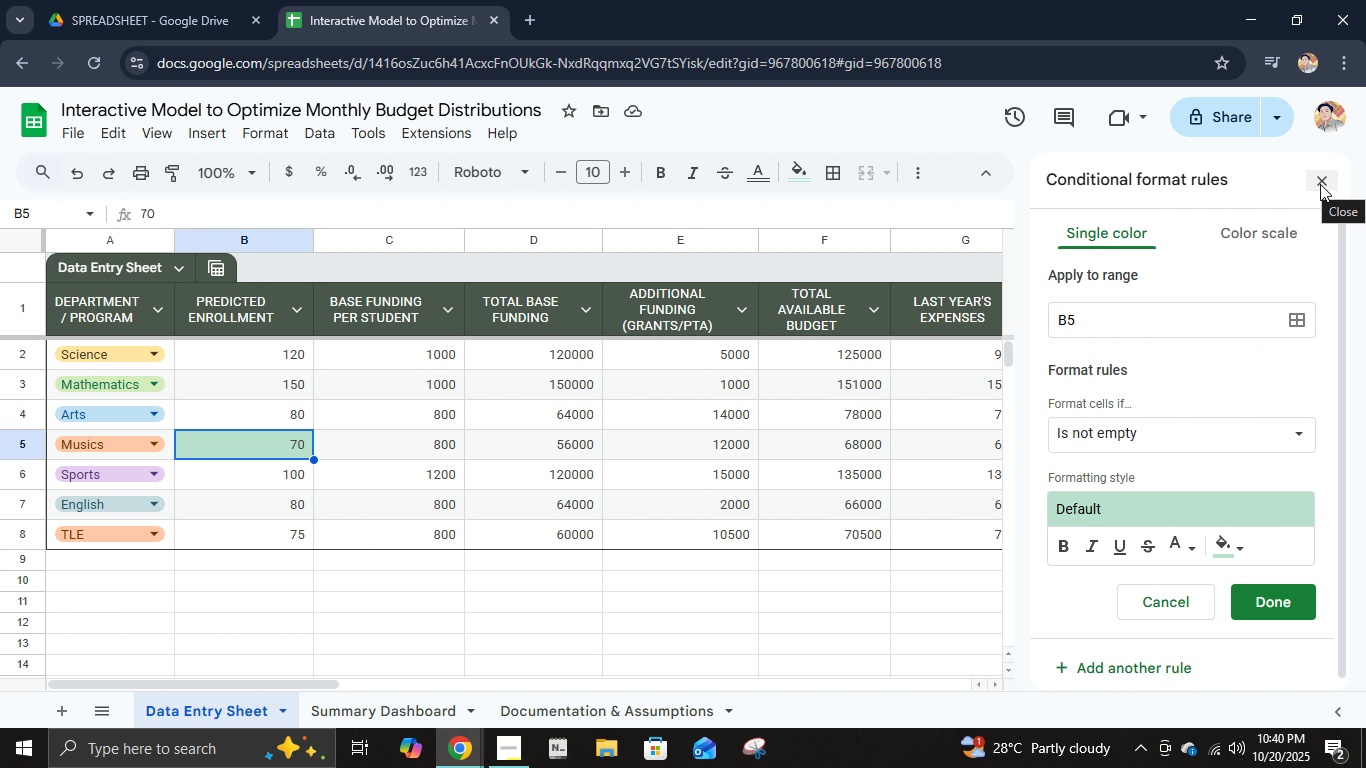 
wait(6.2)
 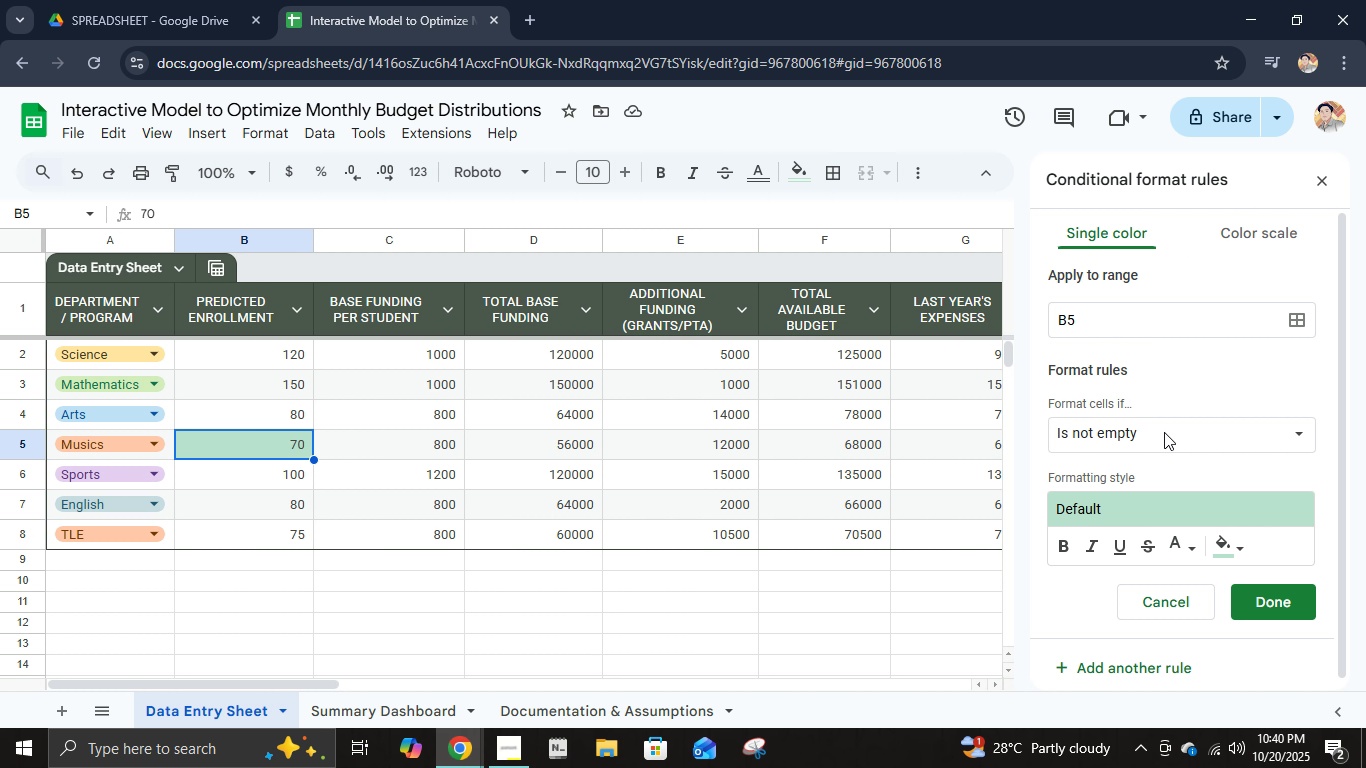 
key(Escape)
 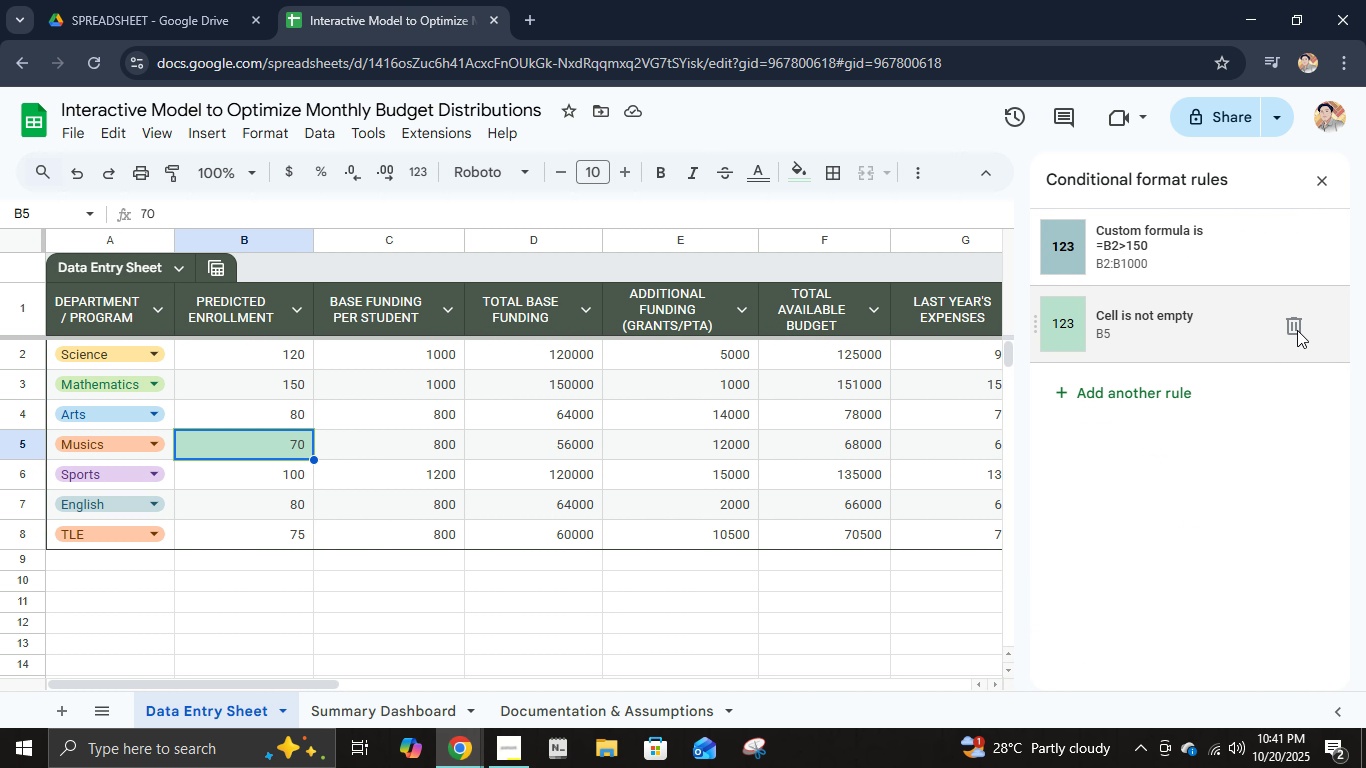 
left_click([1292, 329])
 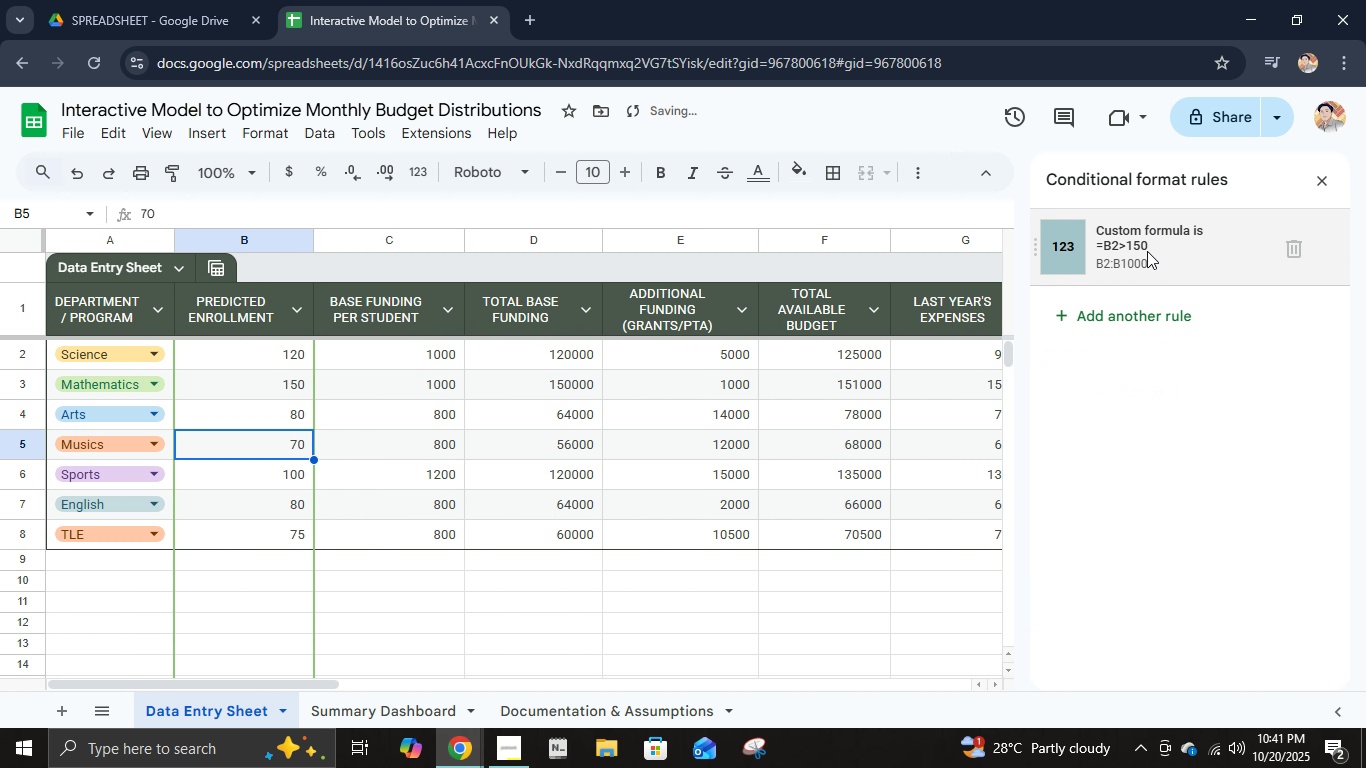 
double_click([1147, 251])
 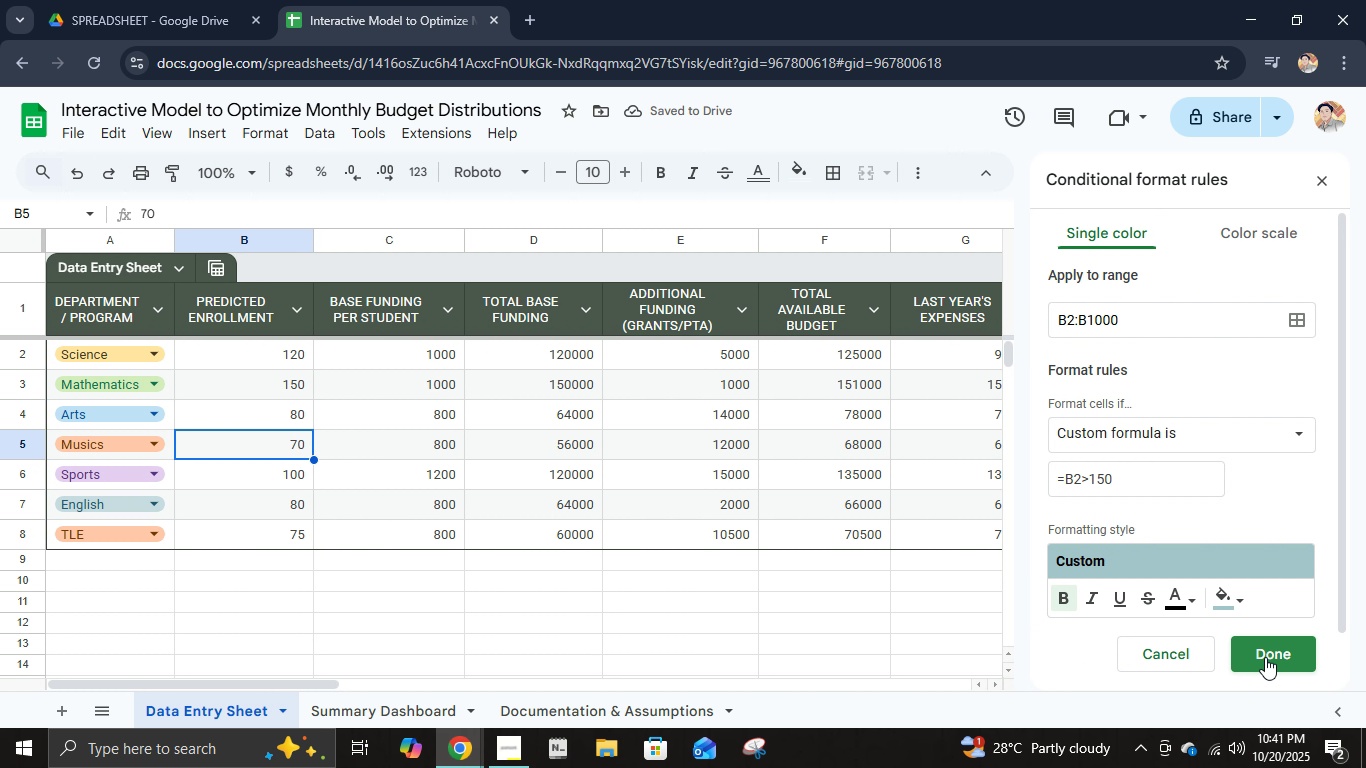 
scroll: coordinate [1159, 557], scroll_direction: down, amount: 8.0
 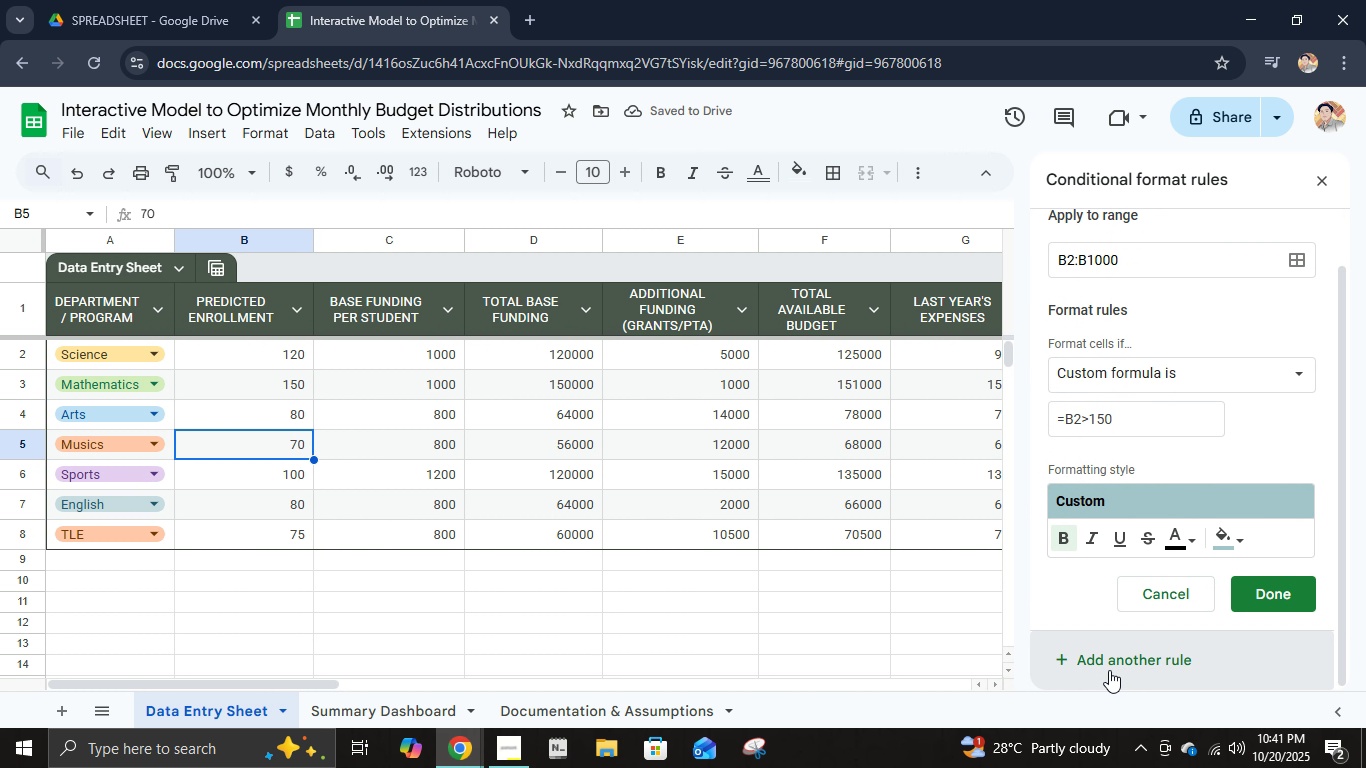 
left_click([1109, 670])
 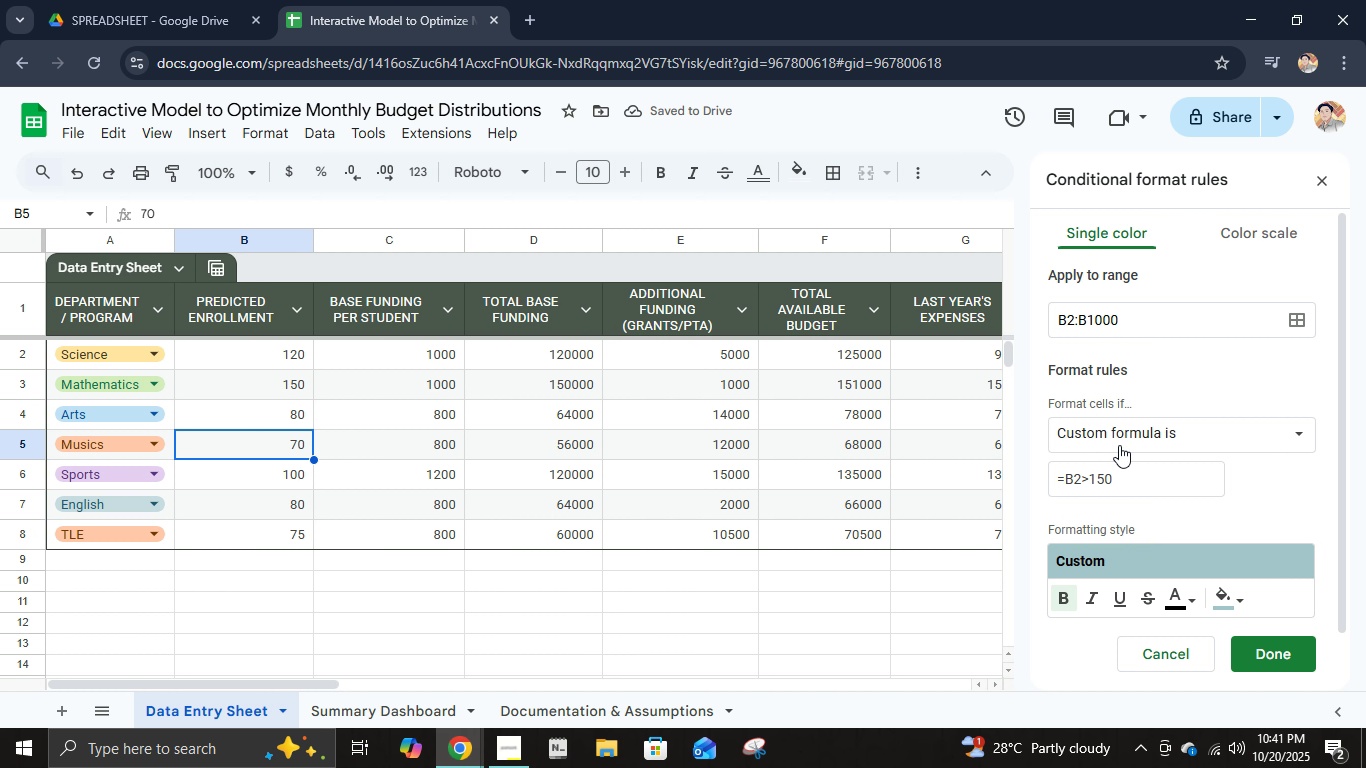 
wait(7.57)
 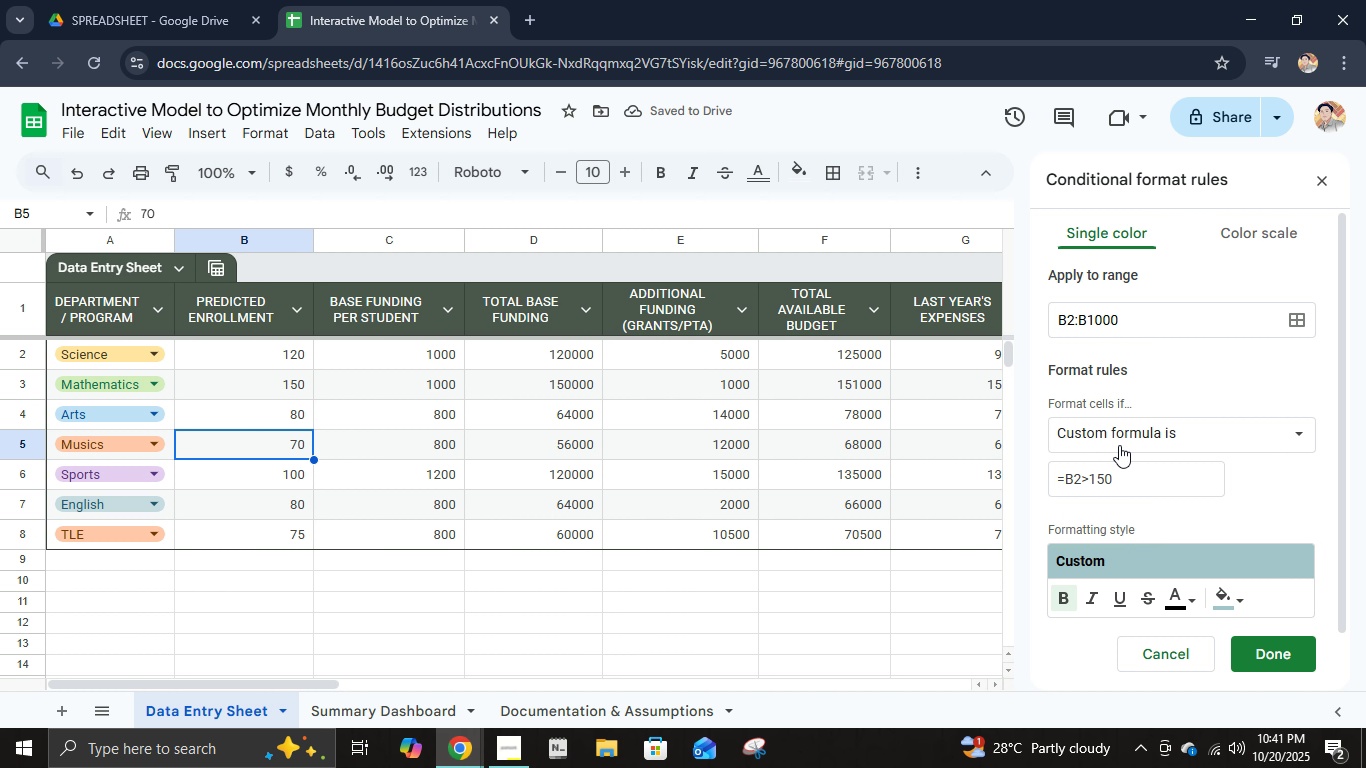 
left_click([1063, 323])
 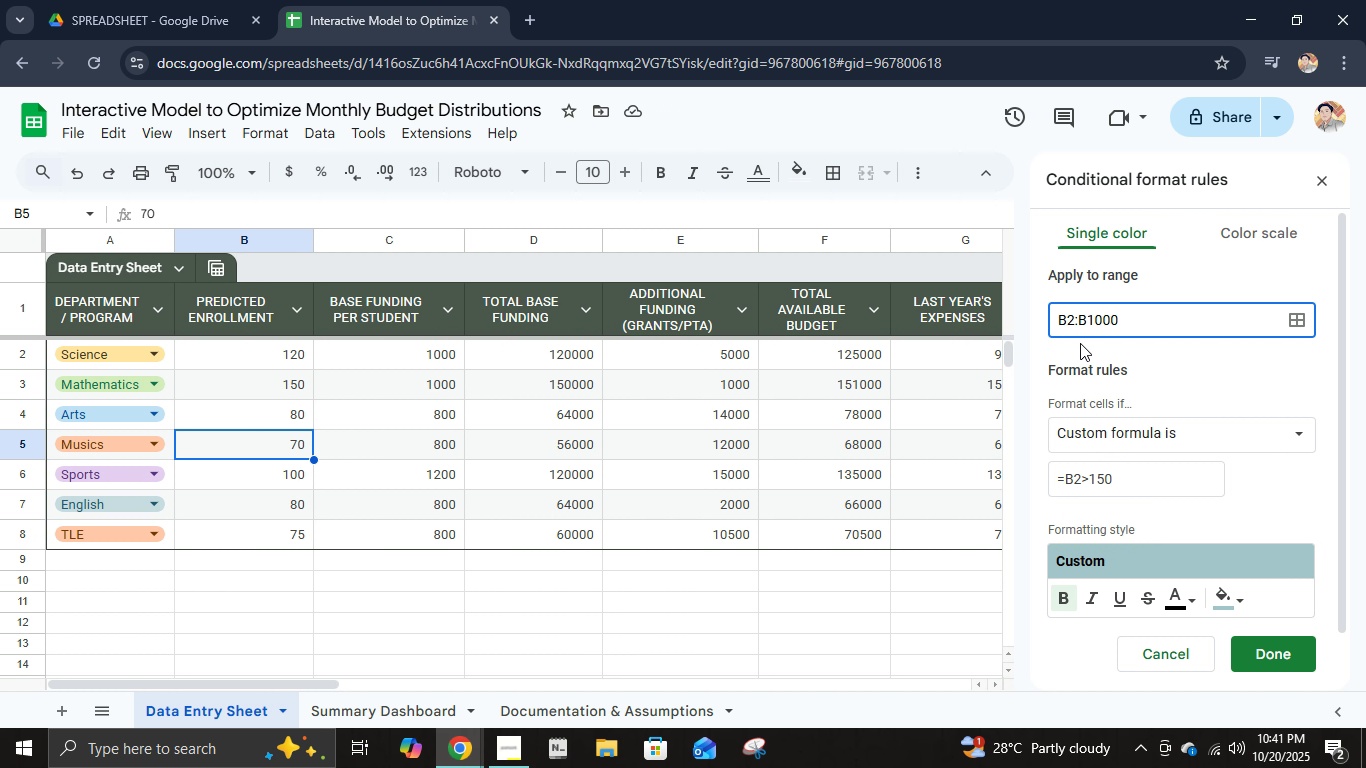 
key(Backspace)
 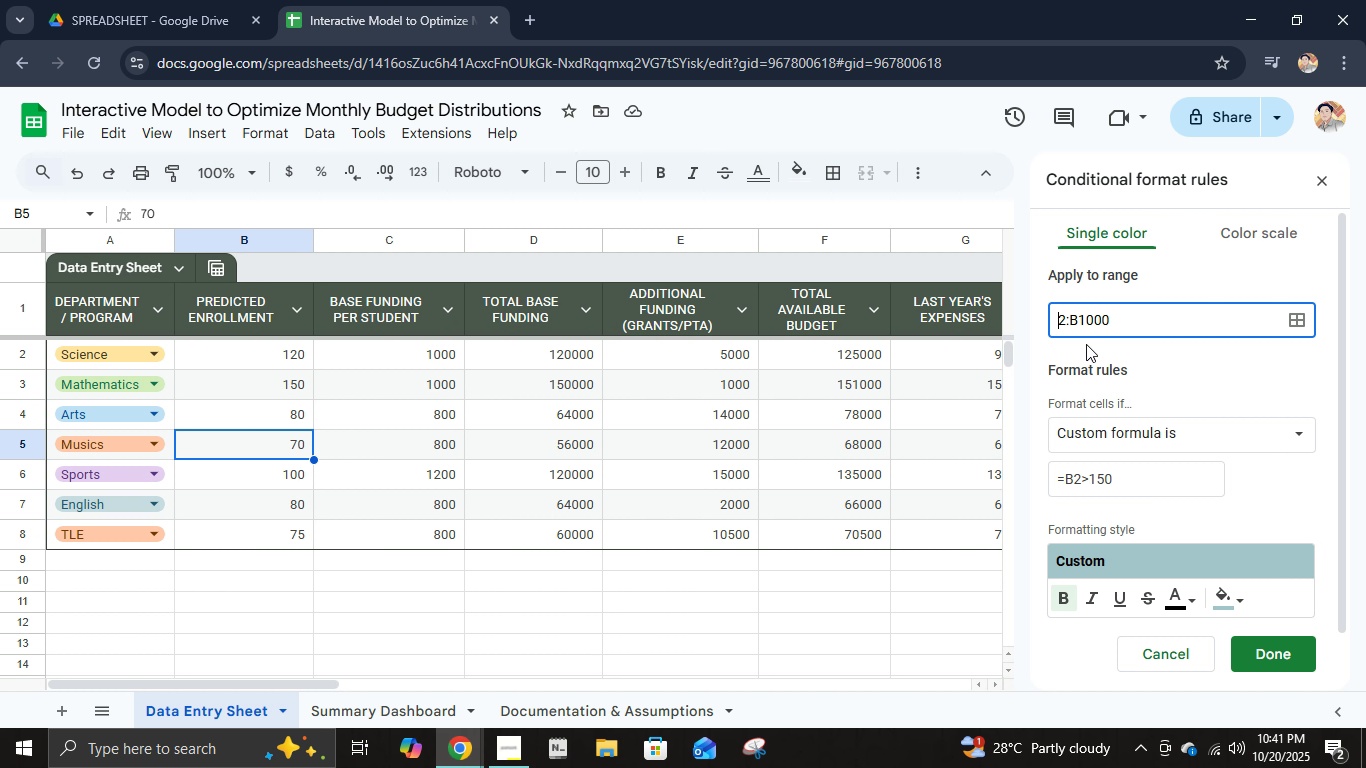 
wait(6.74)
 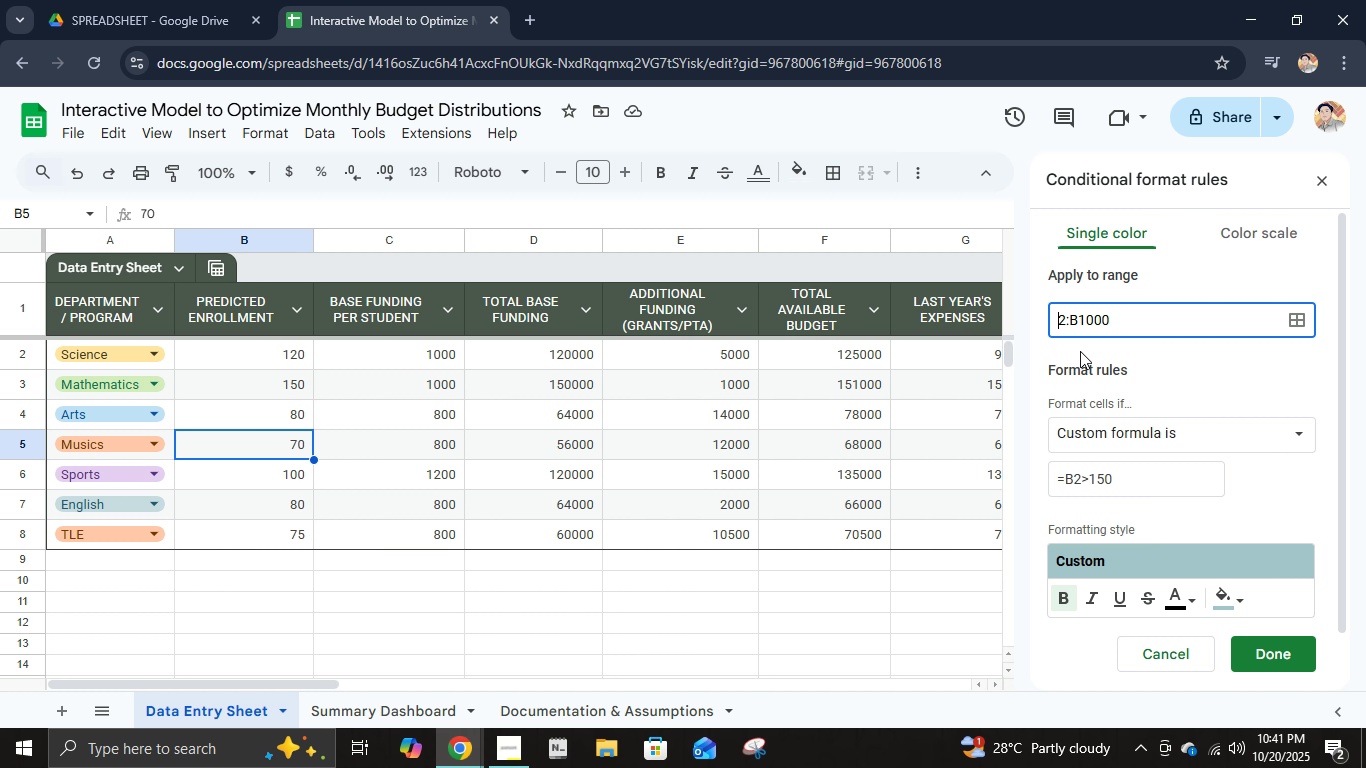 
key(A)
 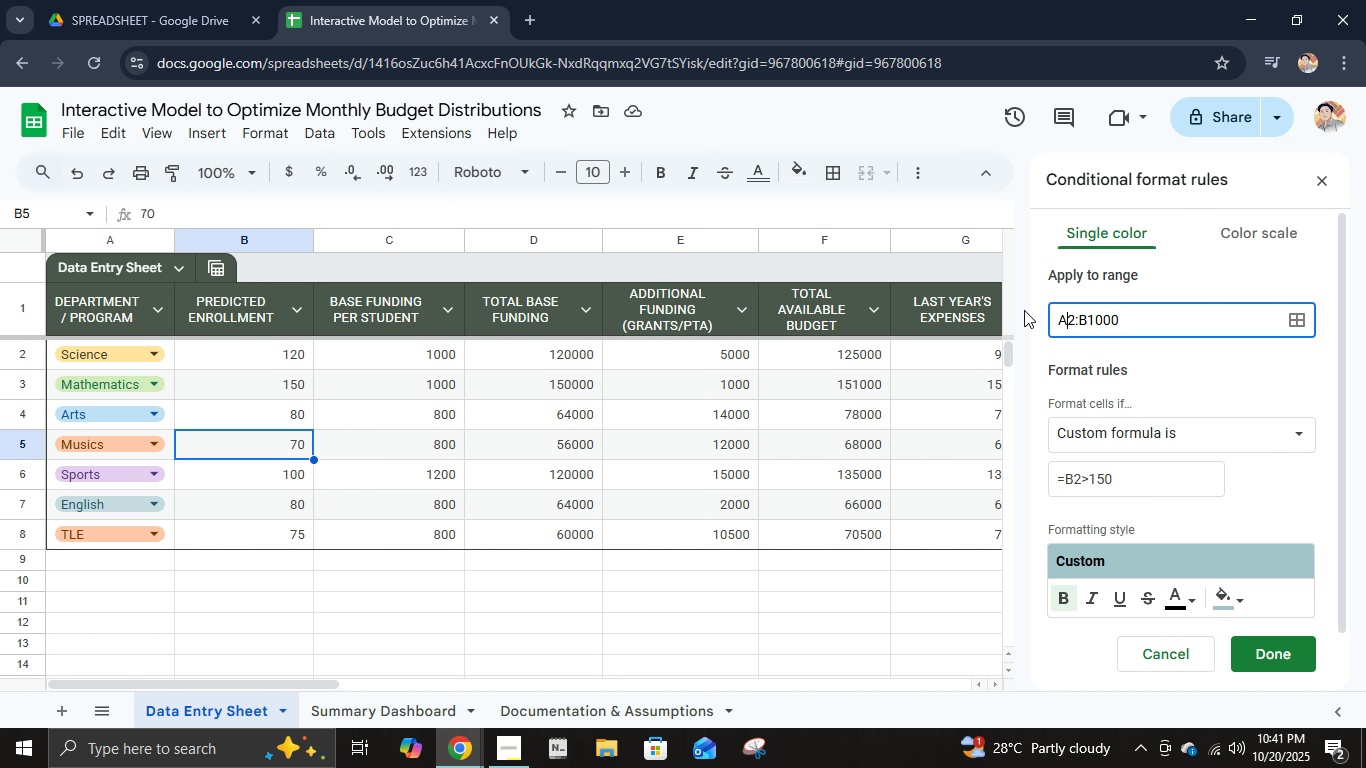 
wait(7.24)
 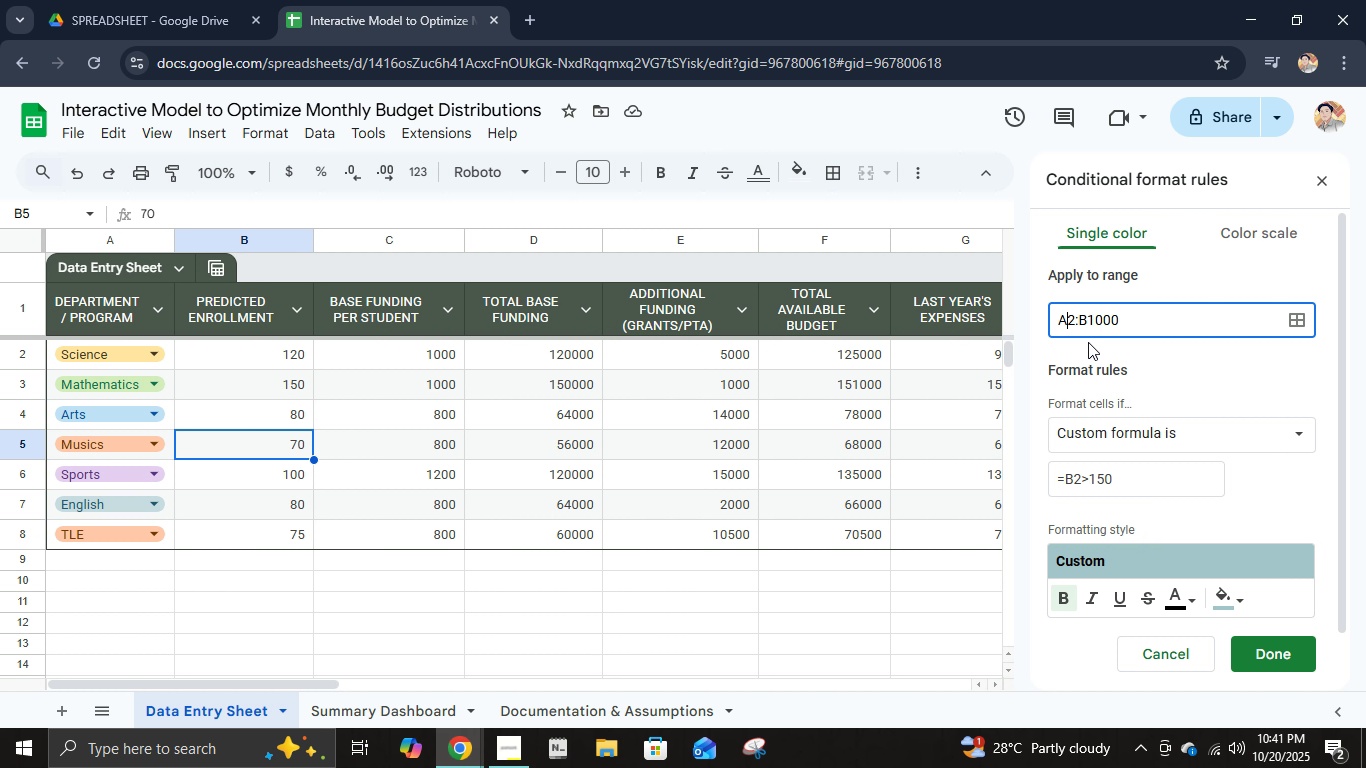 
left_click([1086, 316])
 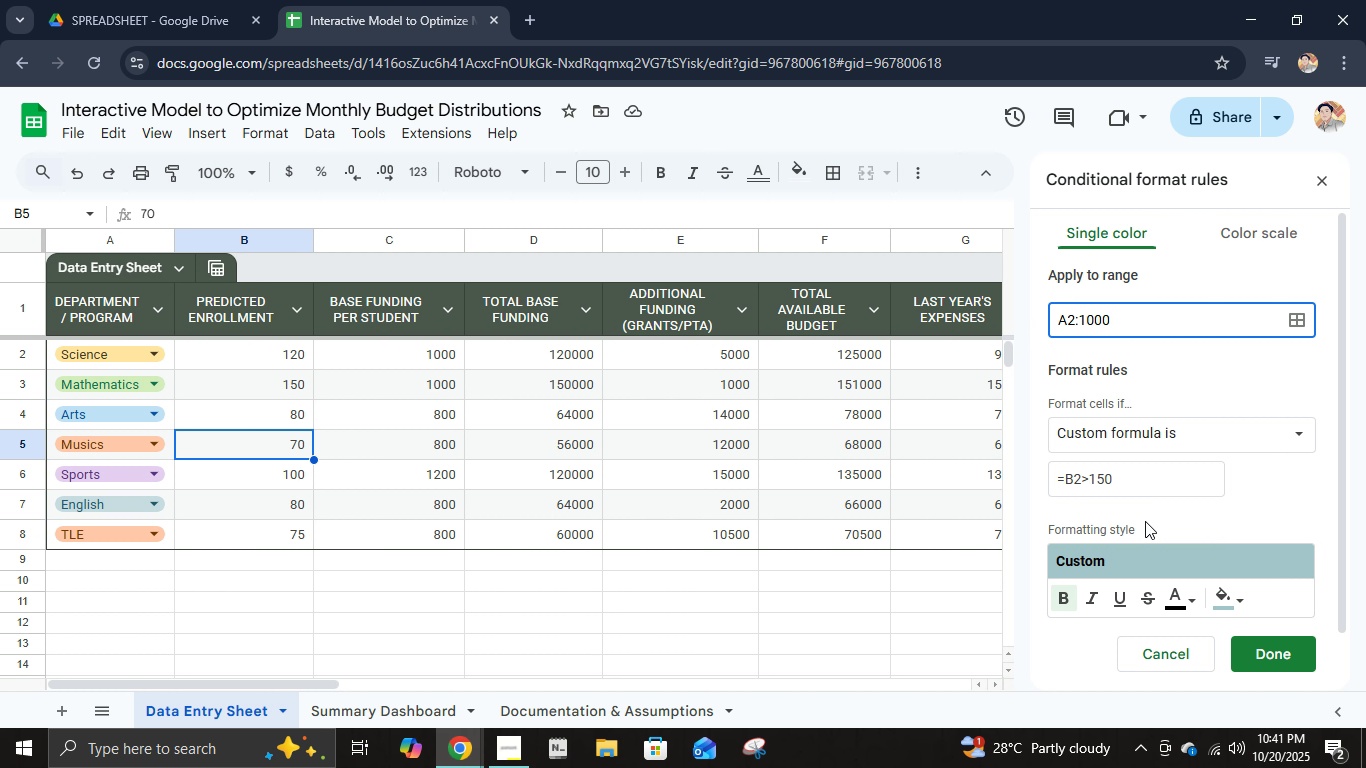 
key(Backspace)
 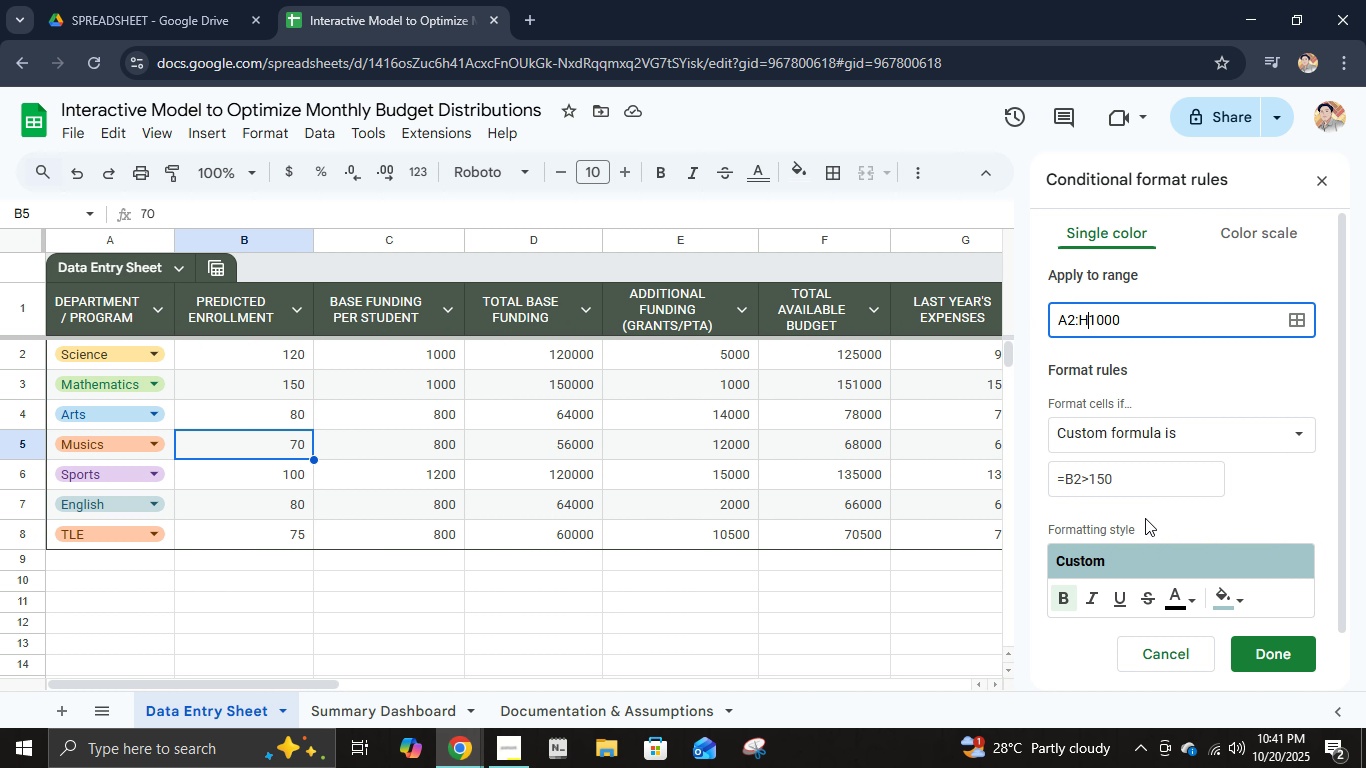 
key(H)
 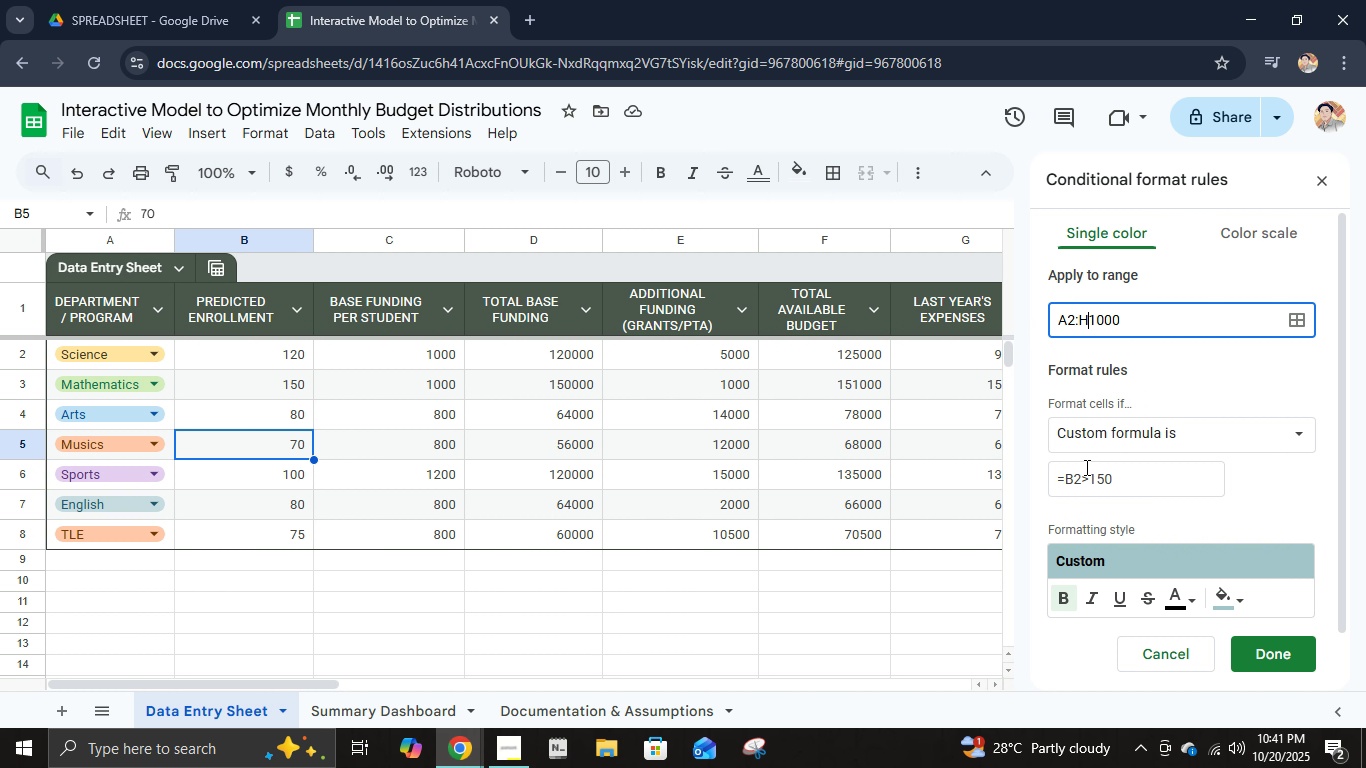 
left_click([1100, 468])
 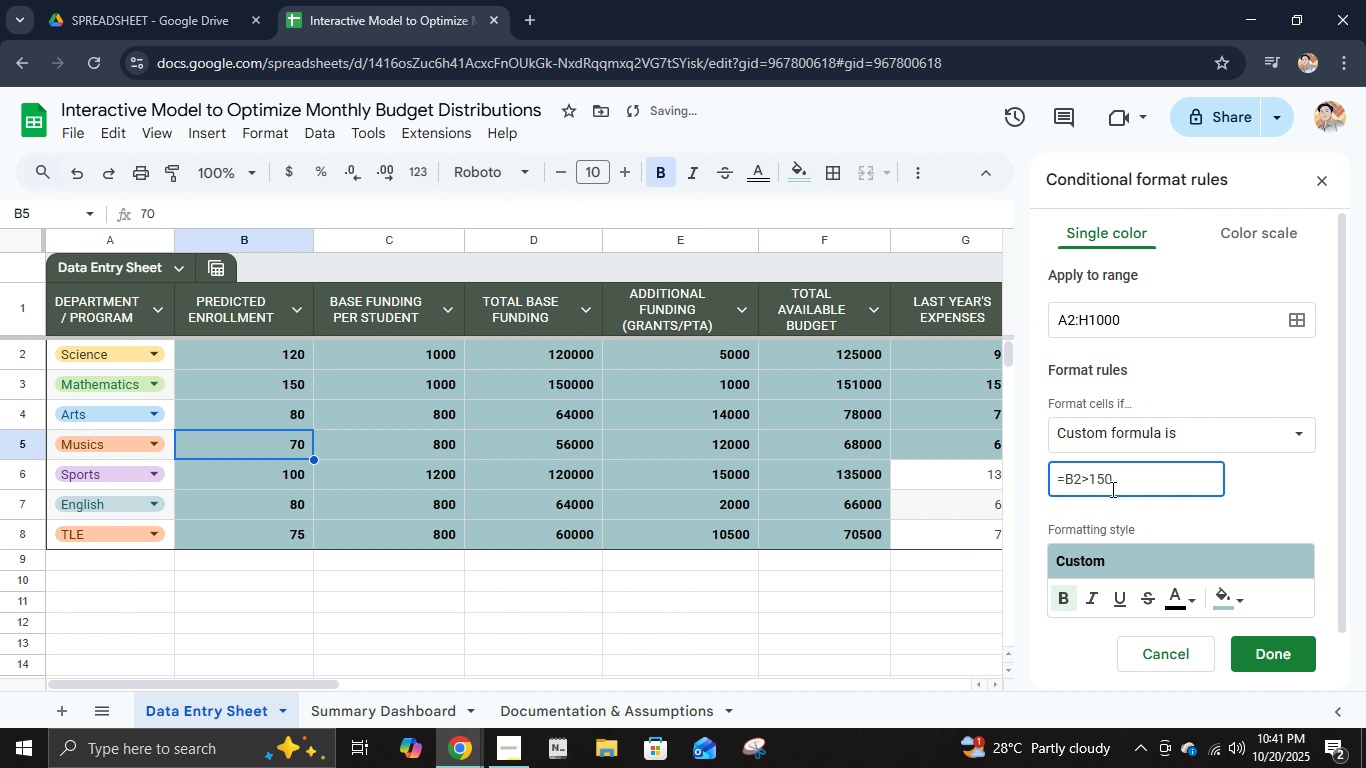 
key(Control+ControlLeft)
 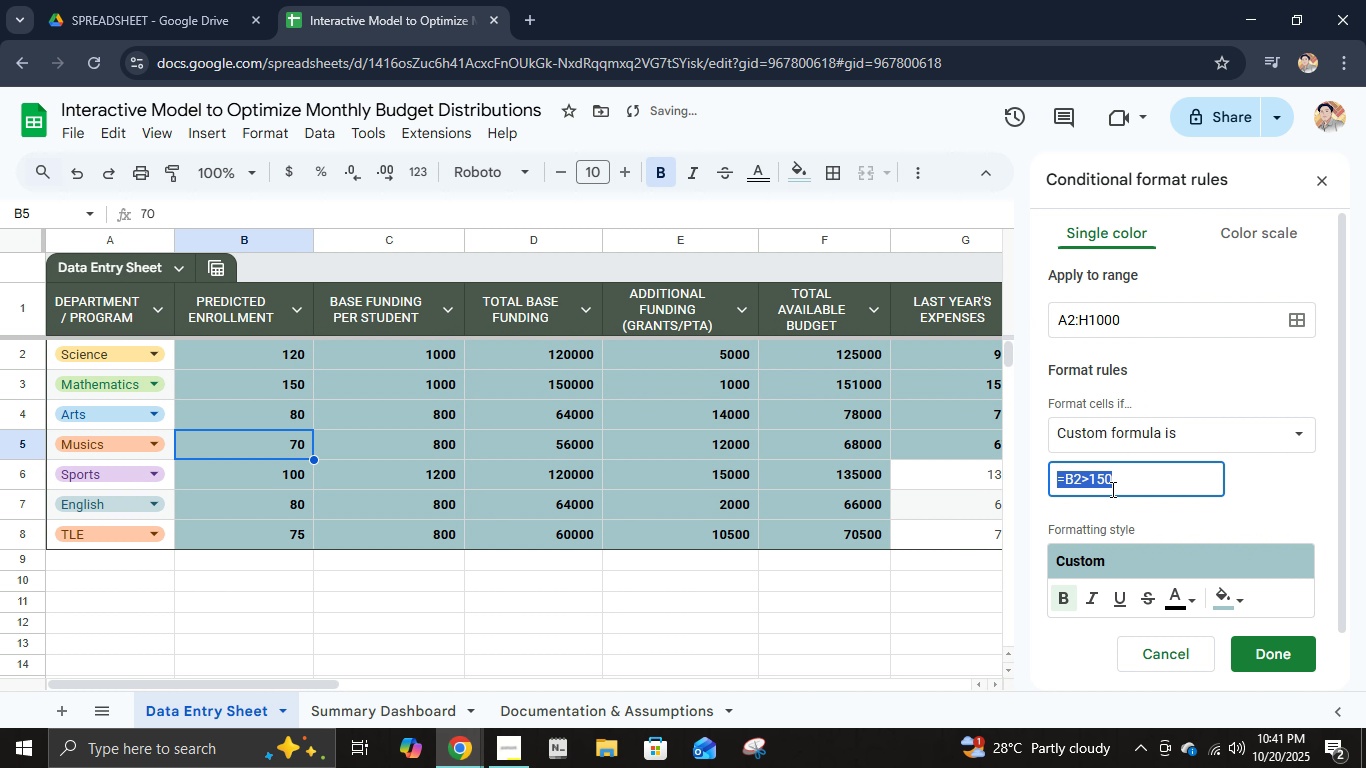 
key(Control+A)
 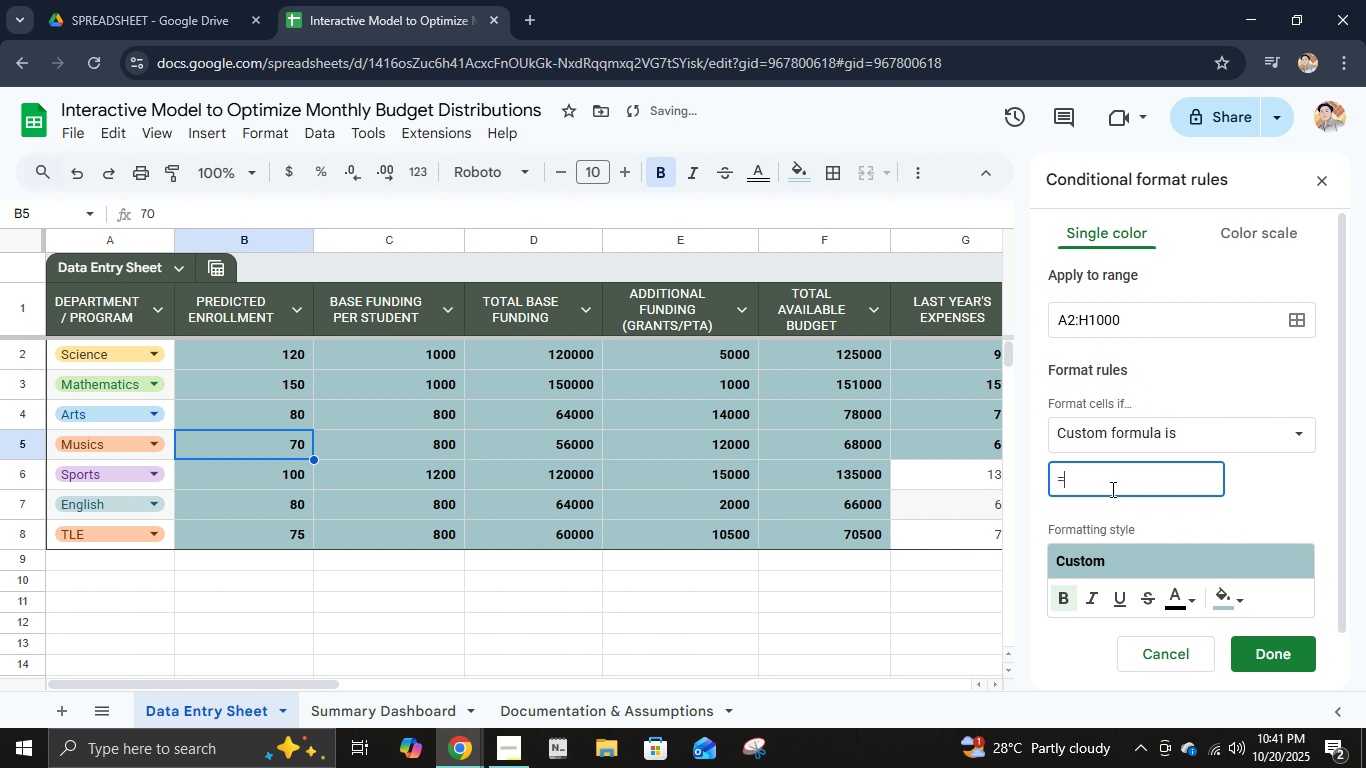 
type(=$F2<$G@)
 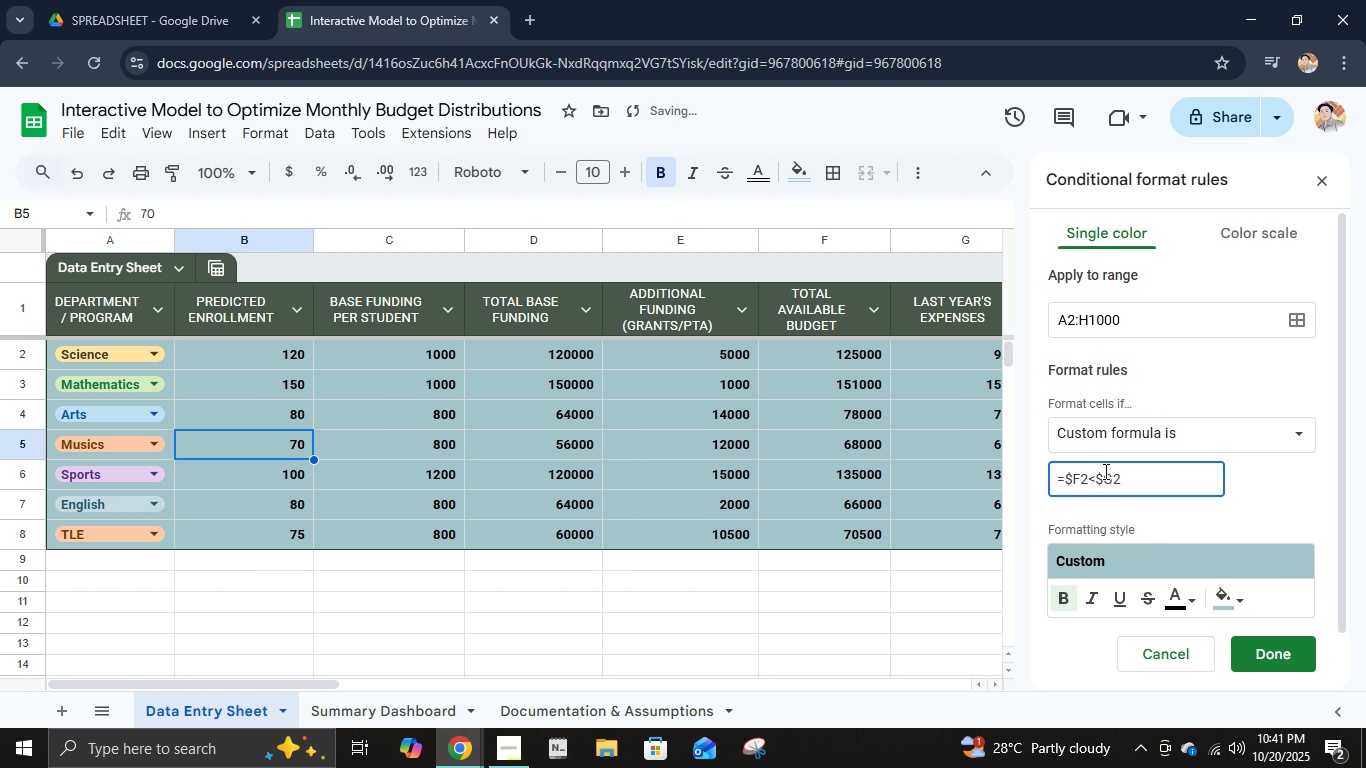 
wait(10.38)
 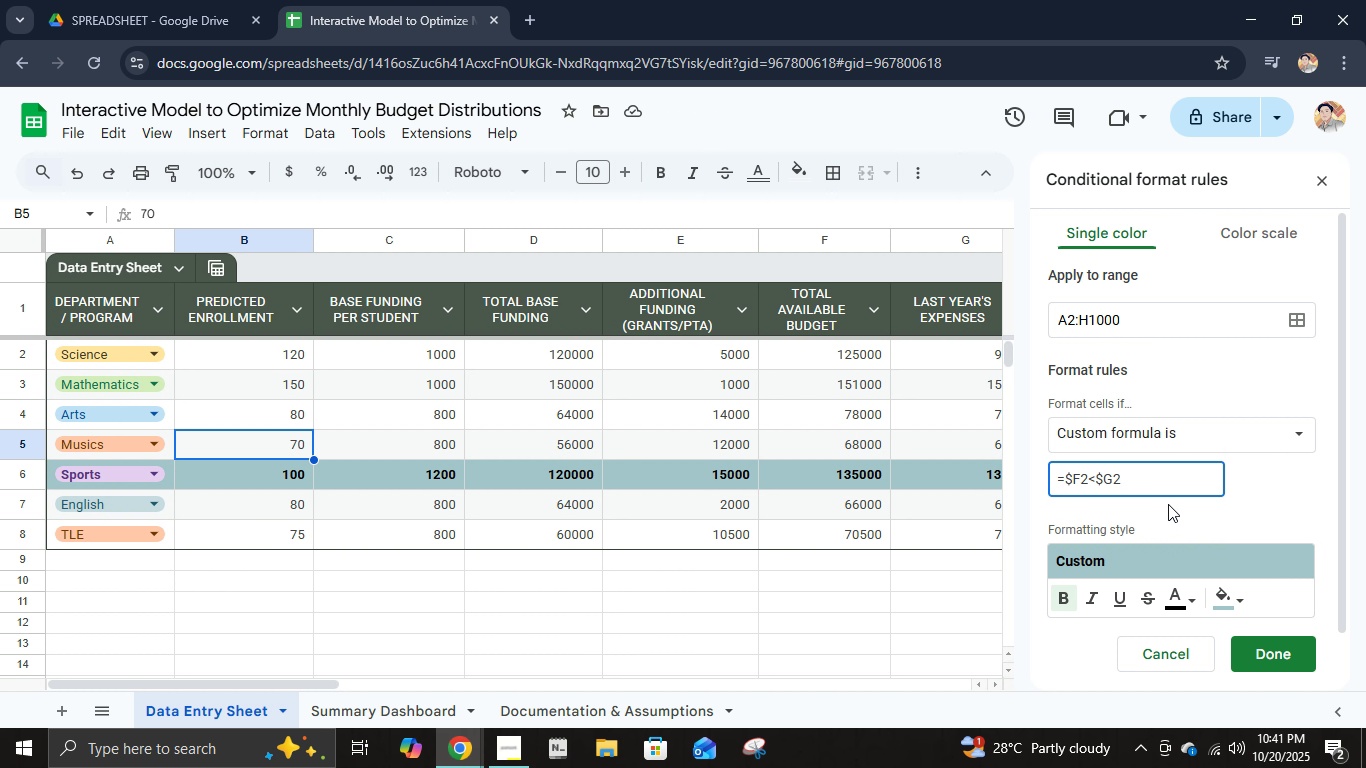 
left_click([1093, 602])
 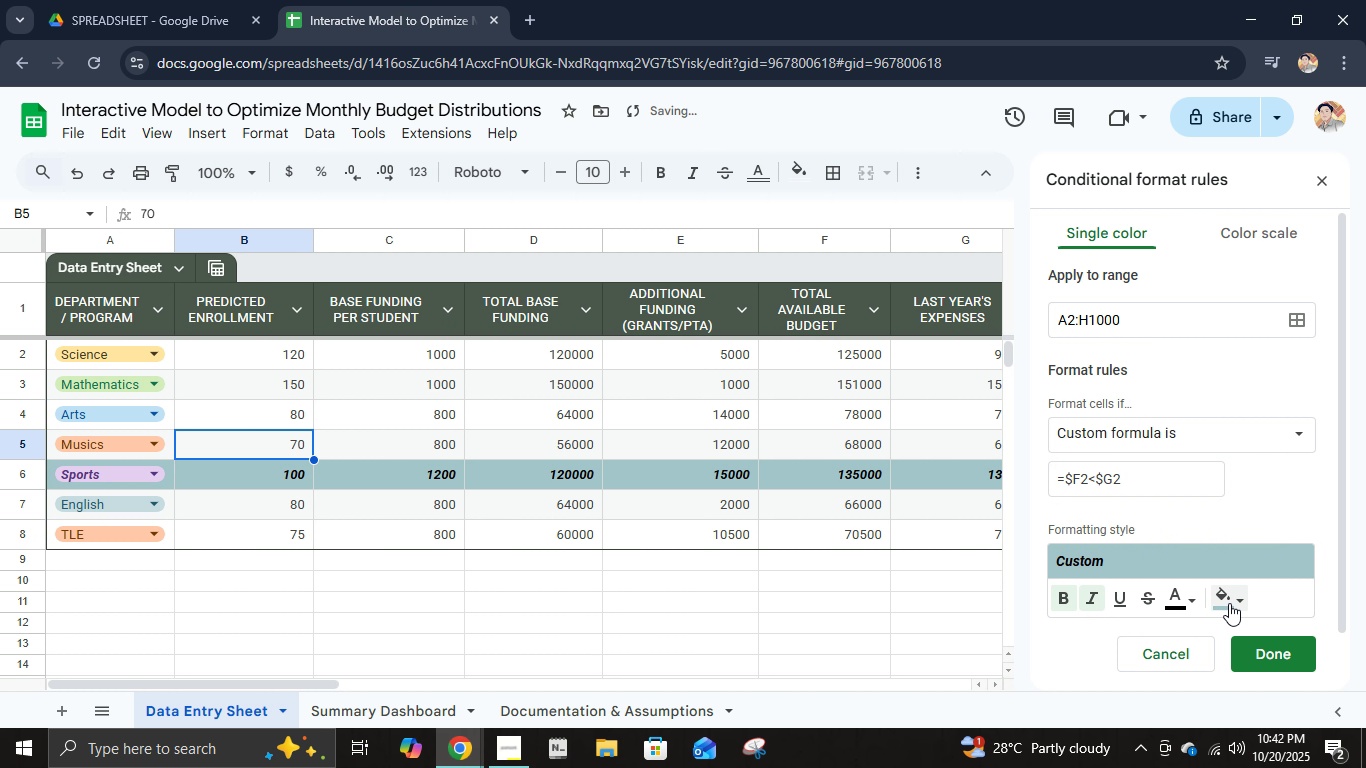 
left_click([1230, 603])
 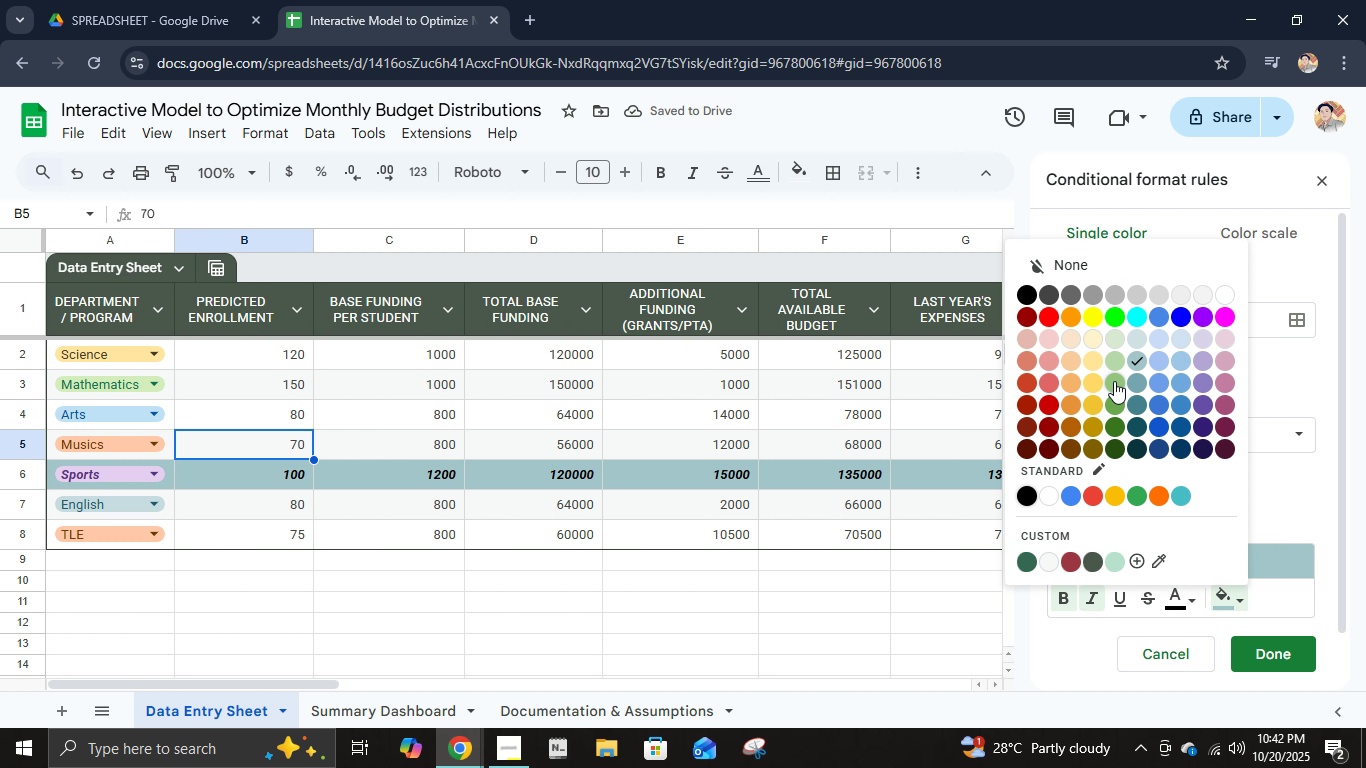 
left_click([1072, 356])
 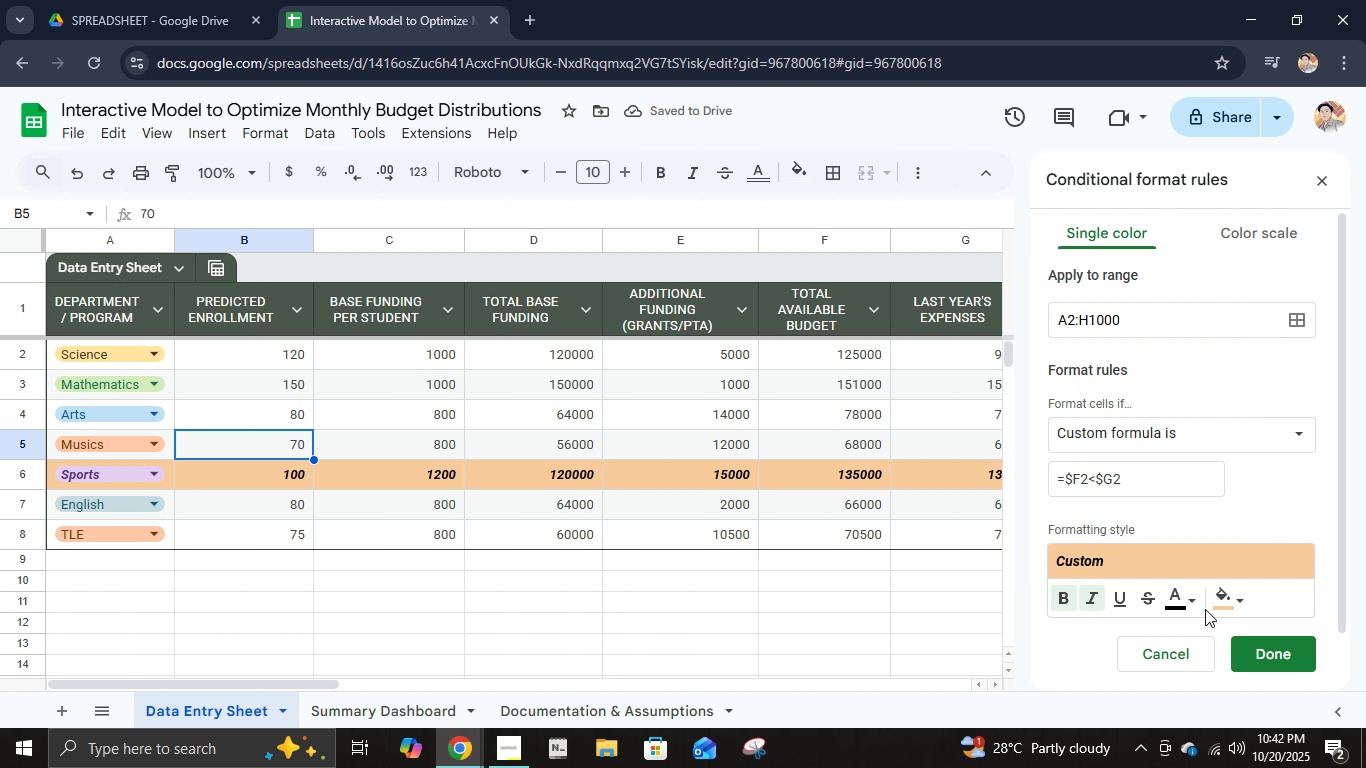 
left_click([1226, 608])
 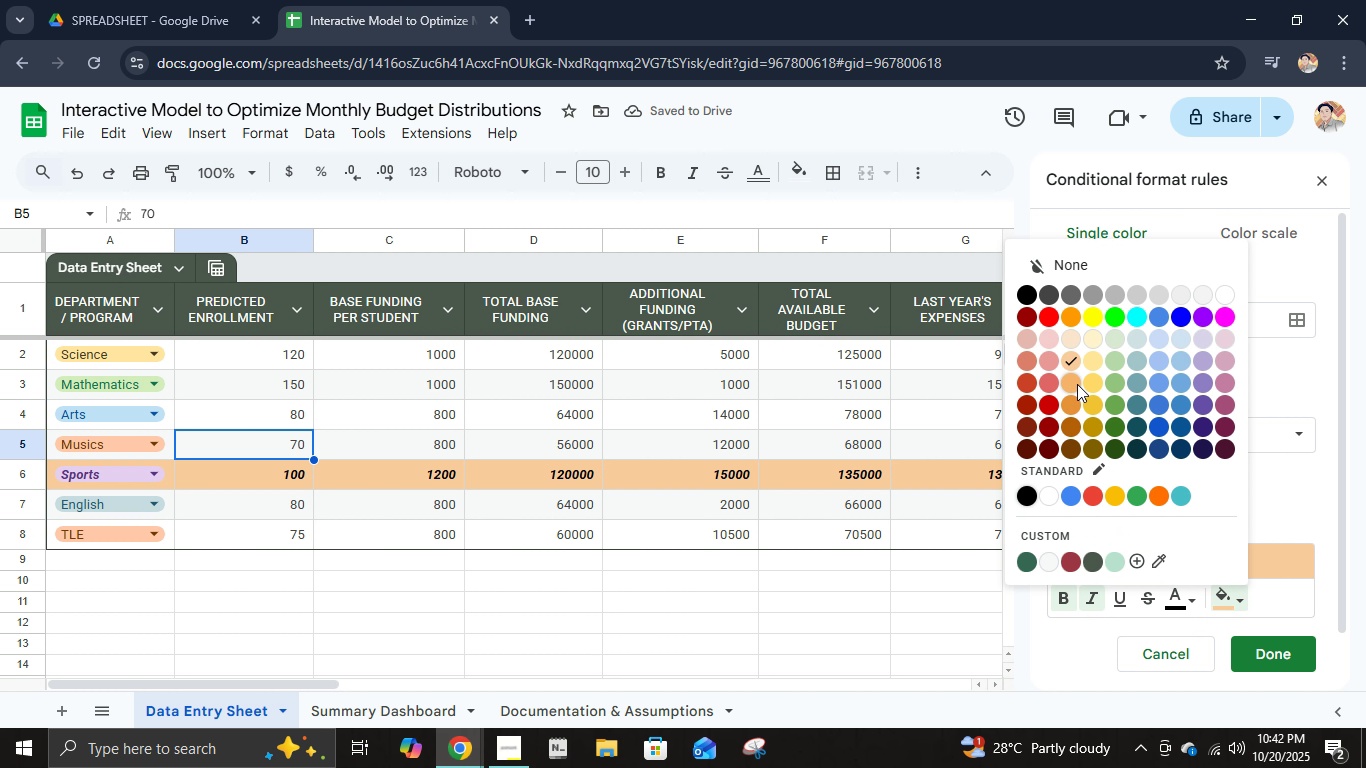 
left_click([1077, 384])
 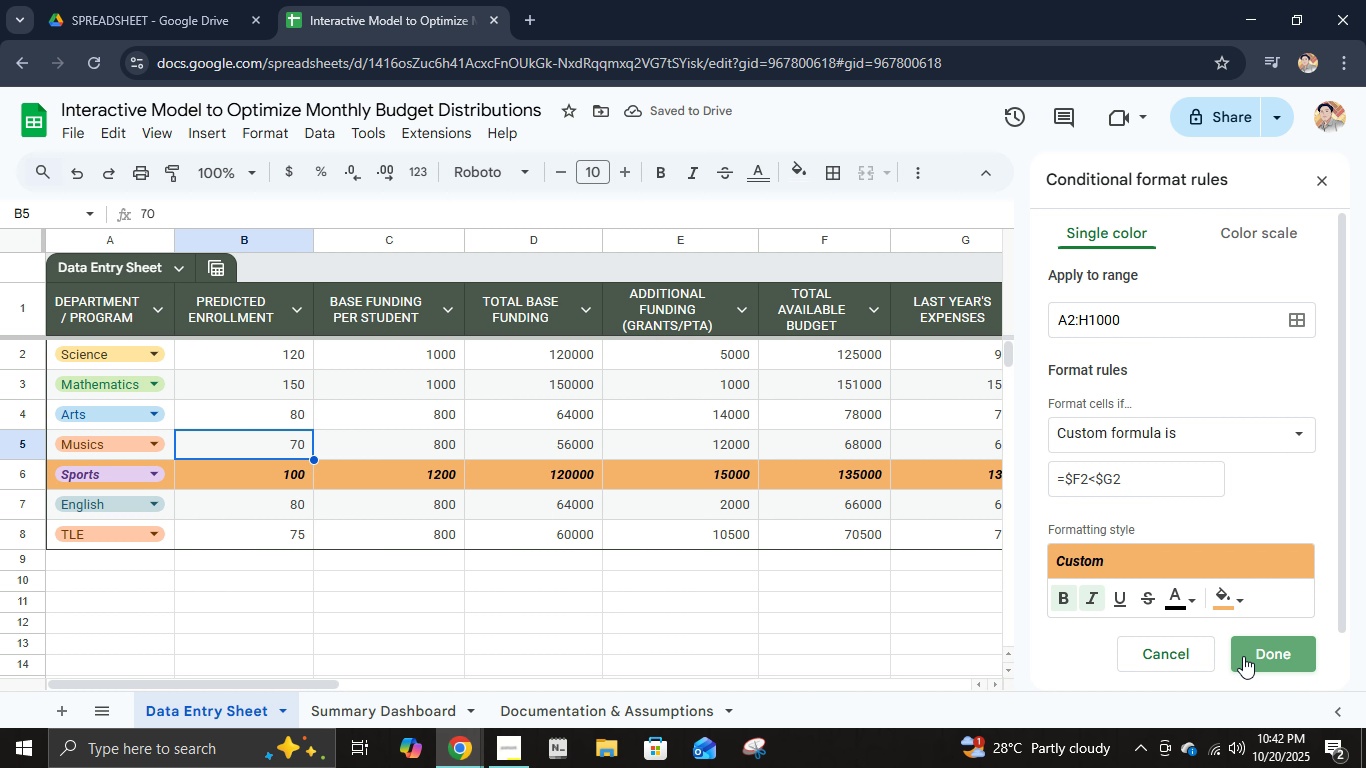 
wait(5.28)
 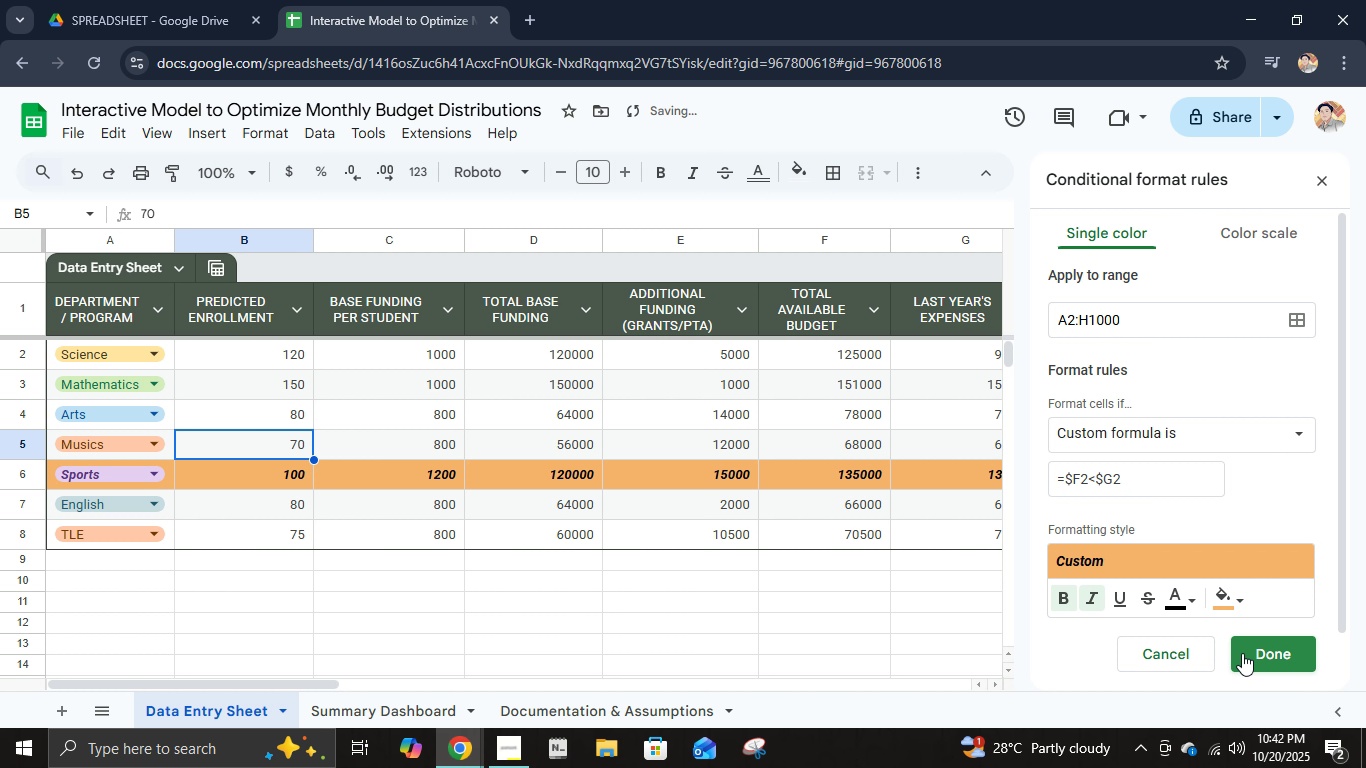 
left_click([1243, 656])
 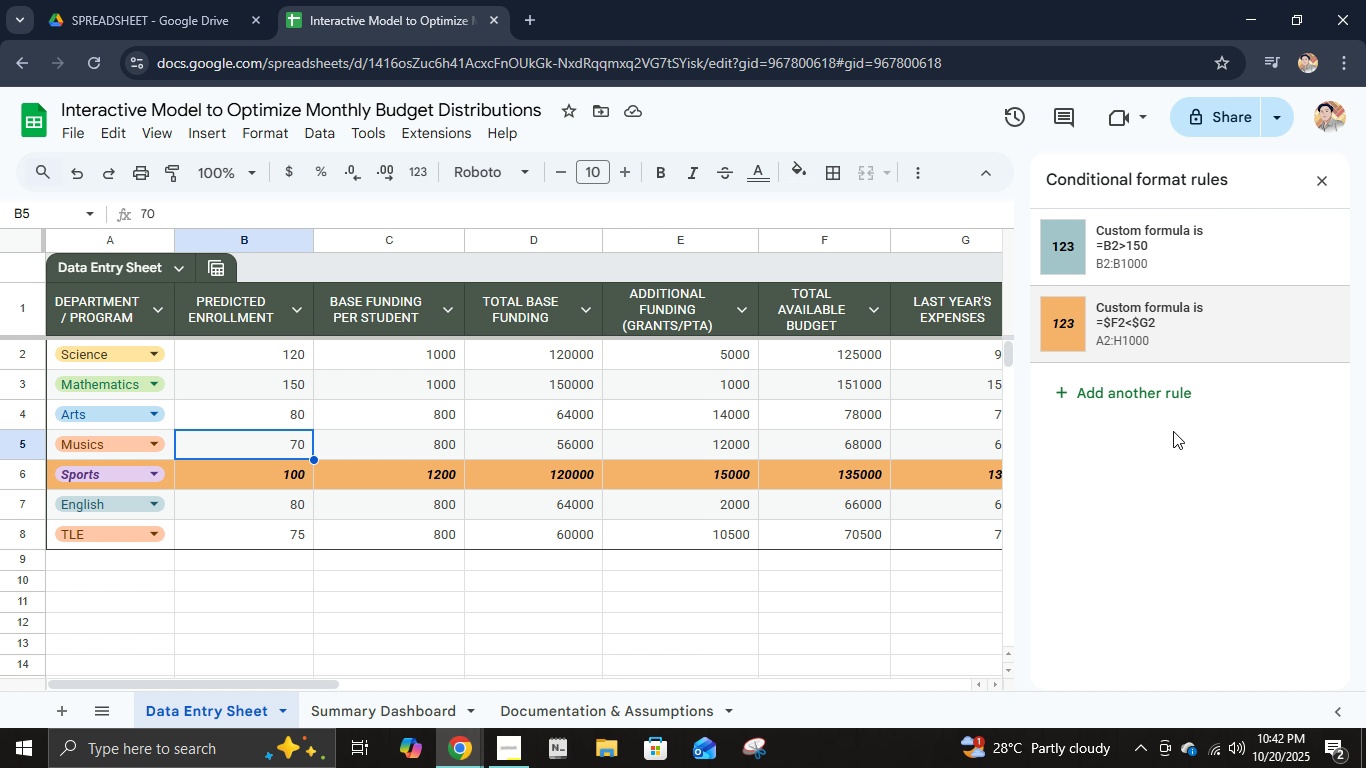 
wait(10.33)
 